 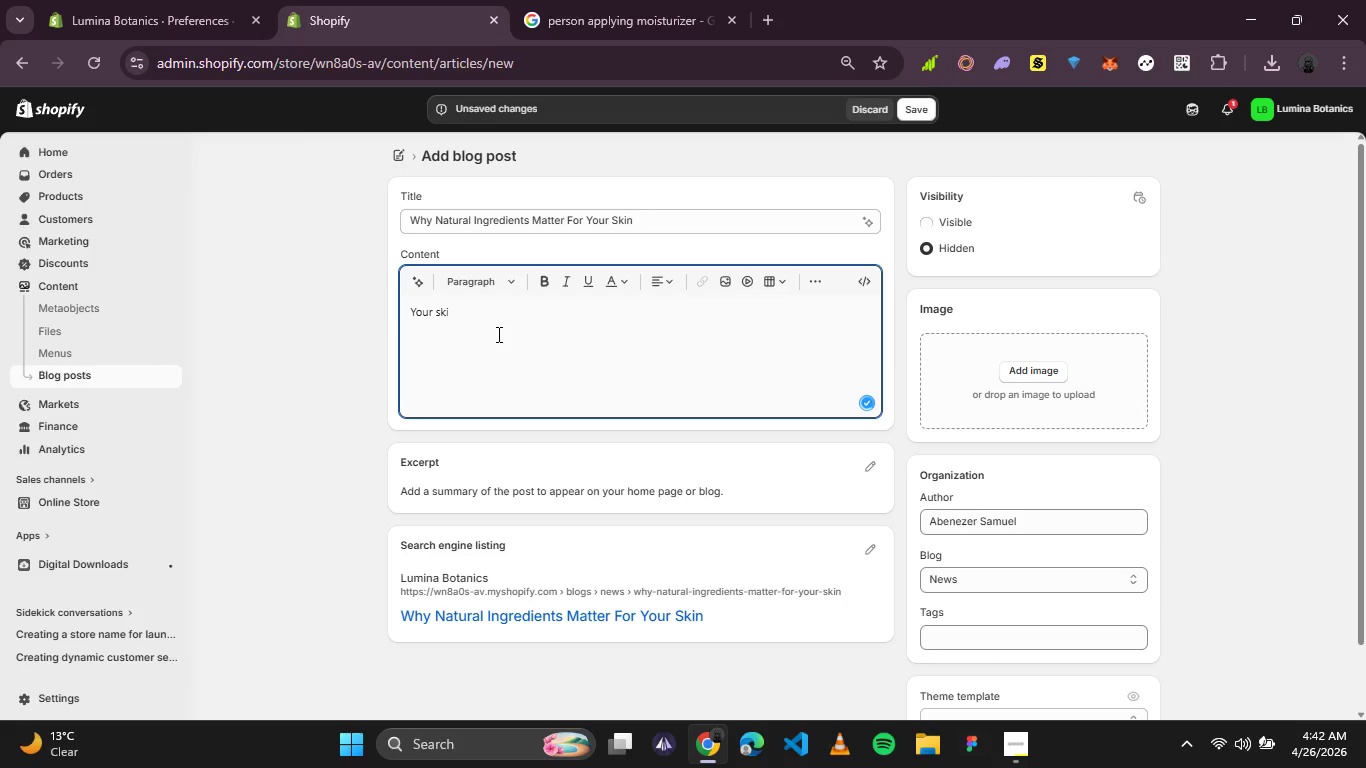 
type(n absorbs what you put on it.)
 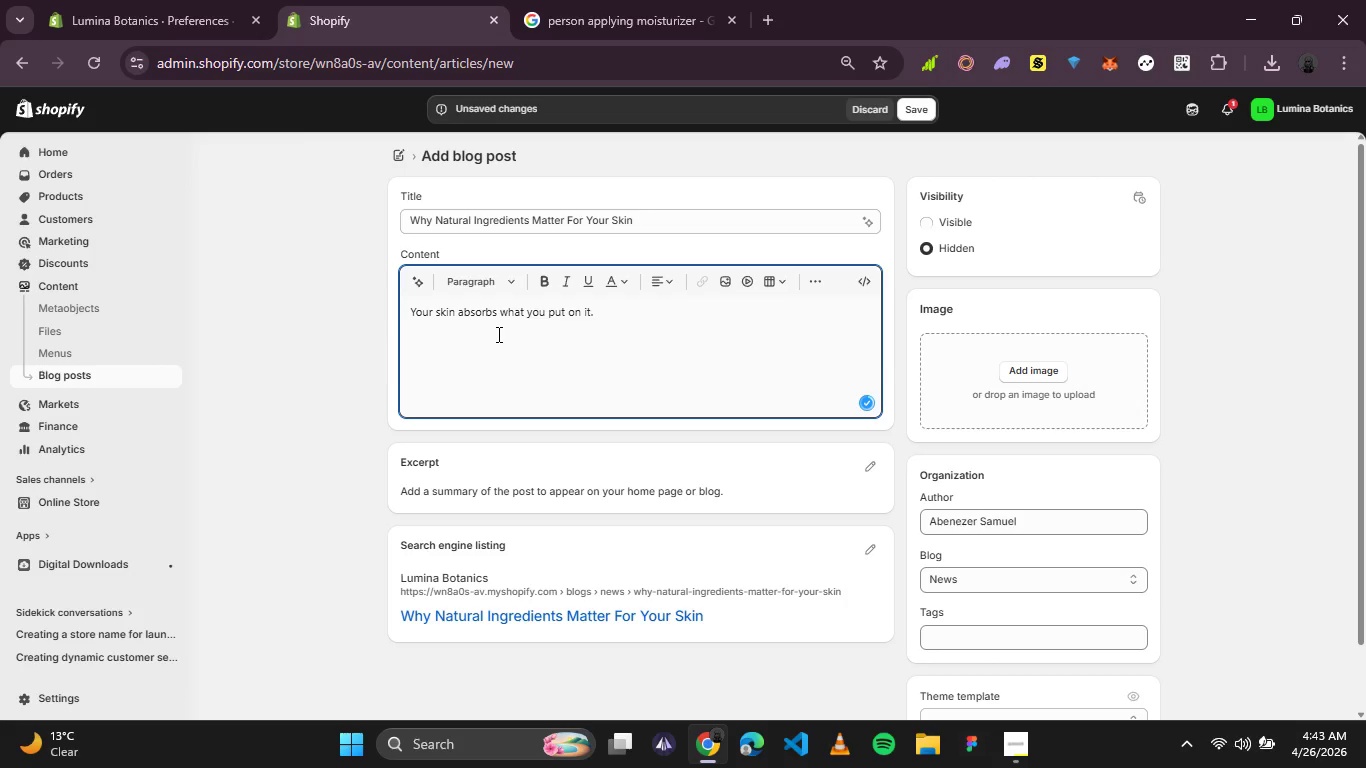 
key(Control+A)
 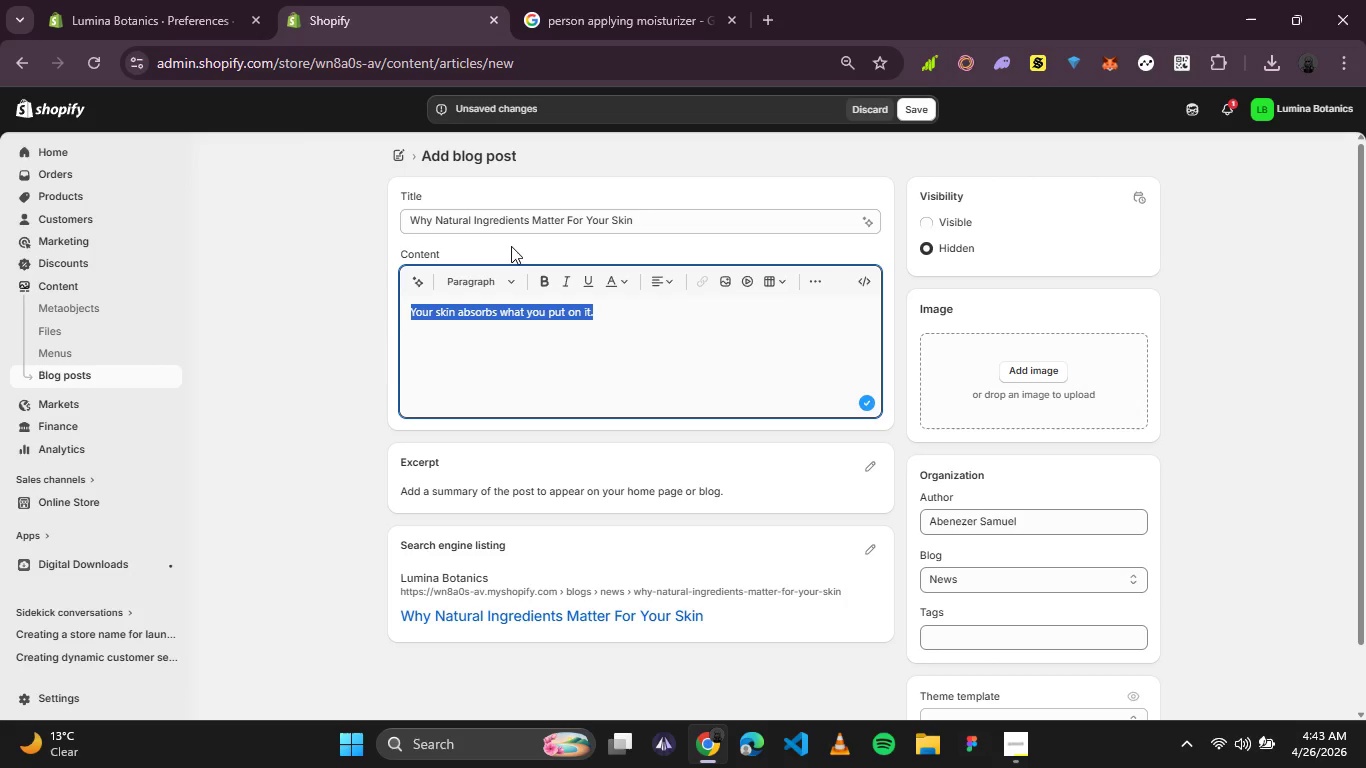 
left_click([502, 272])
 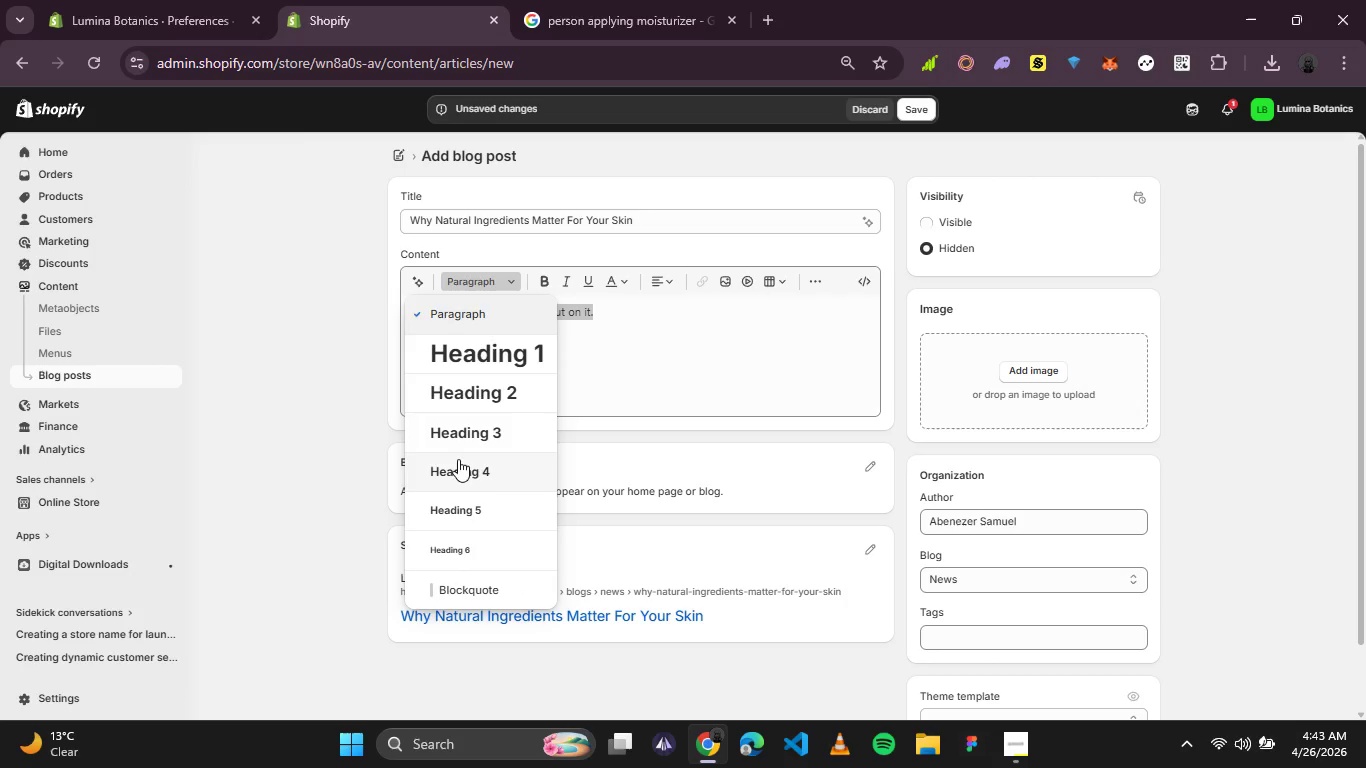 
left_click([473, 447])
 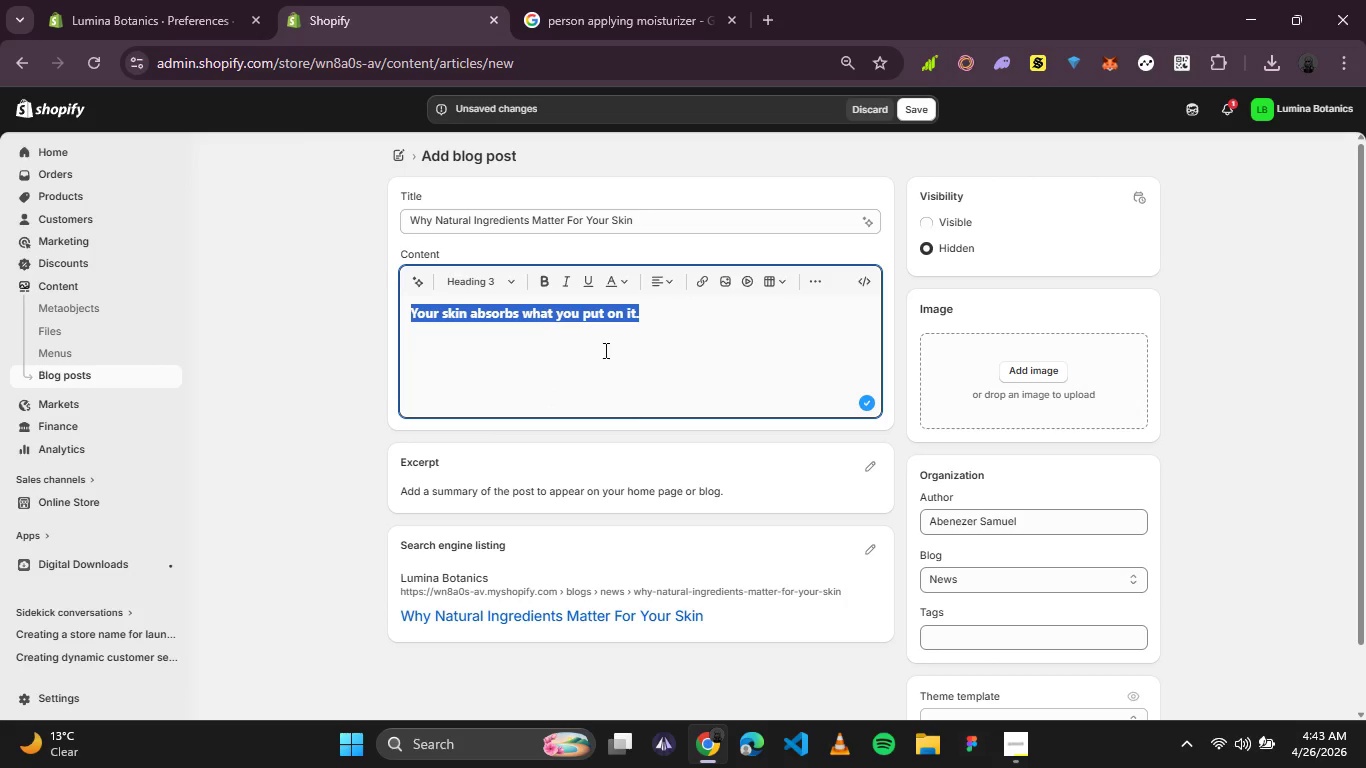 
left_click([638, 332])
 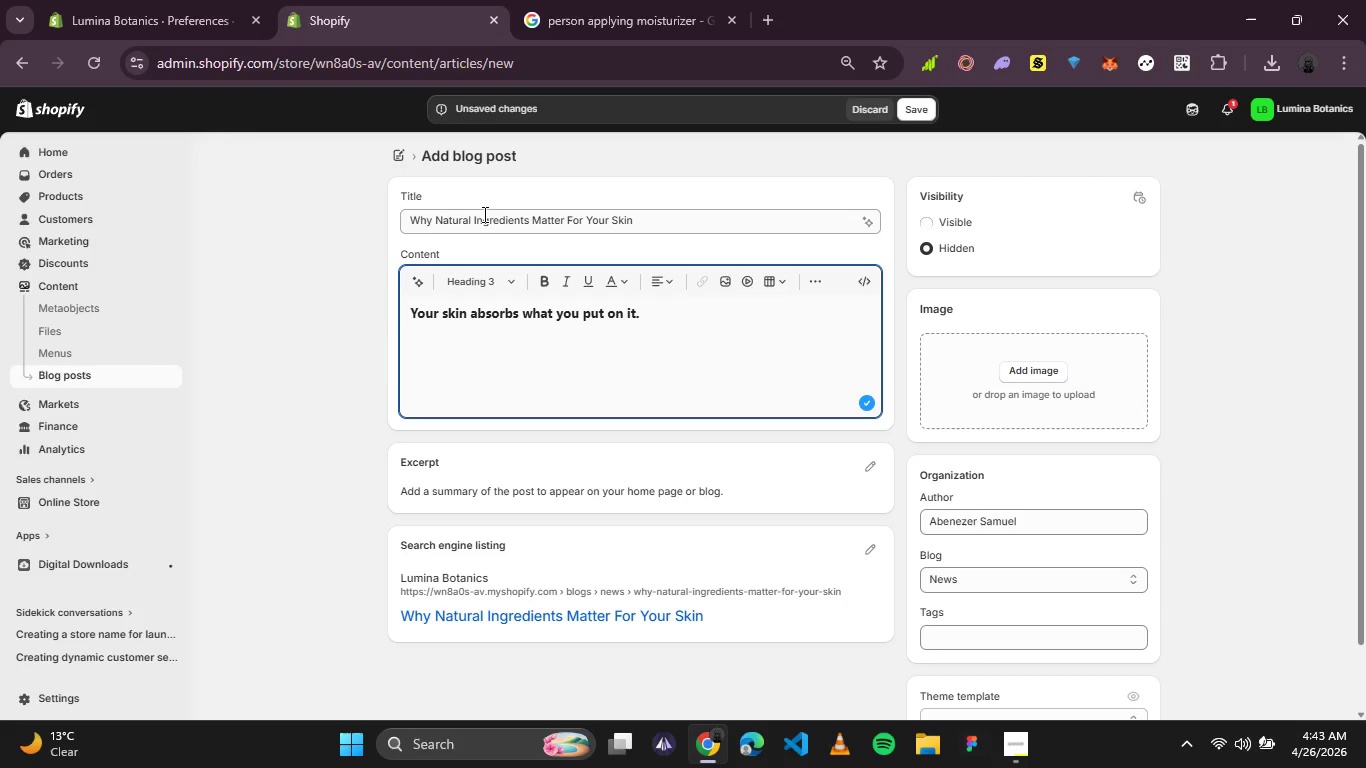 
key(Enter)
 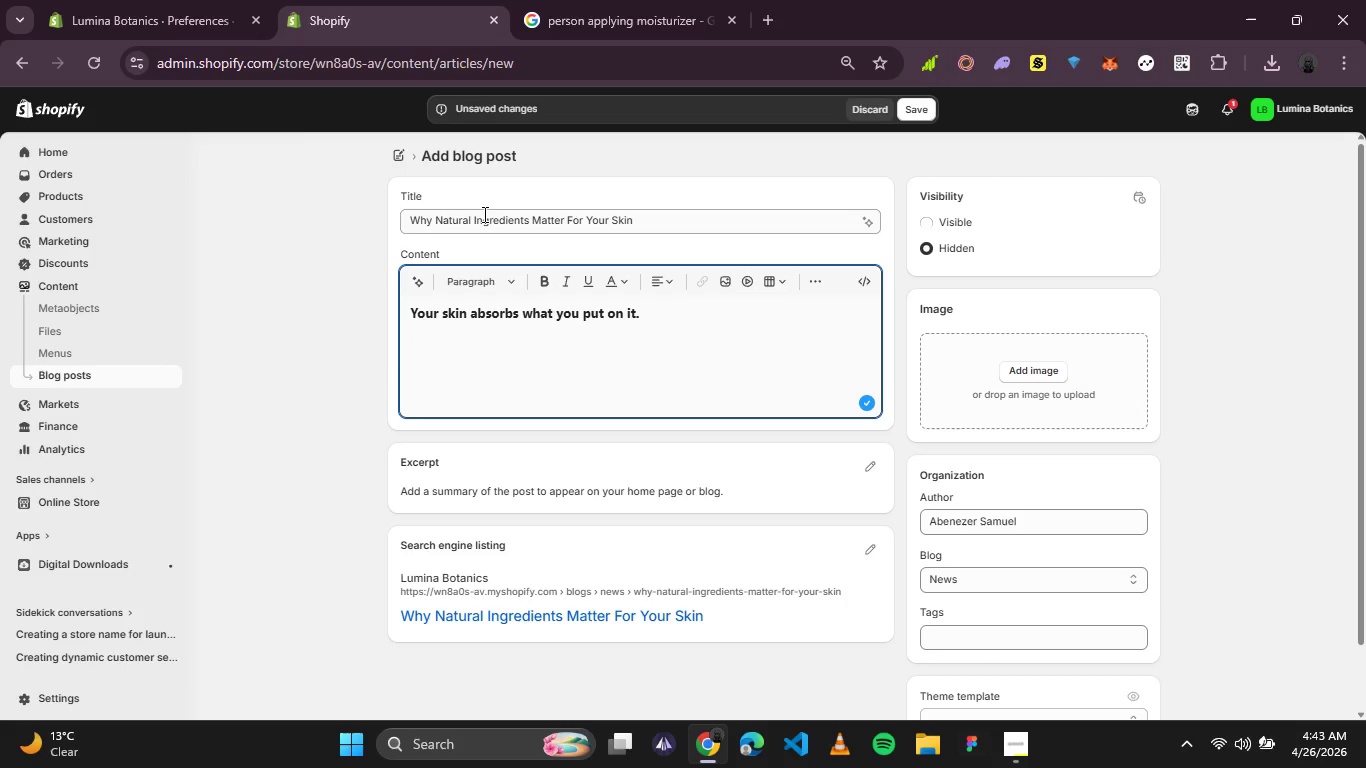 
wait(6.48)
 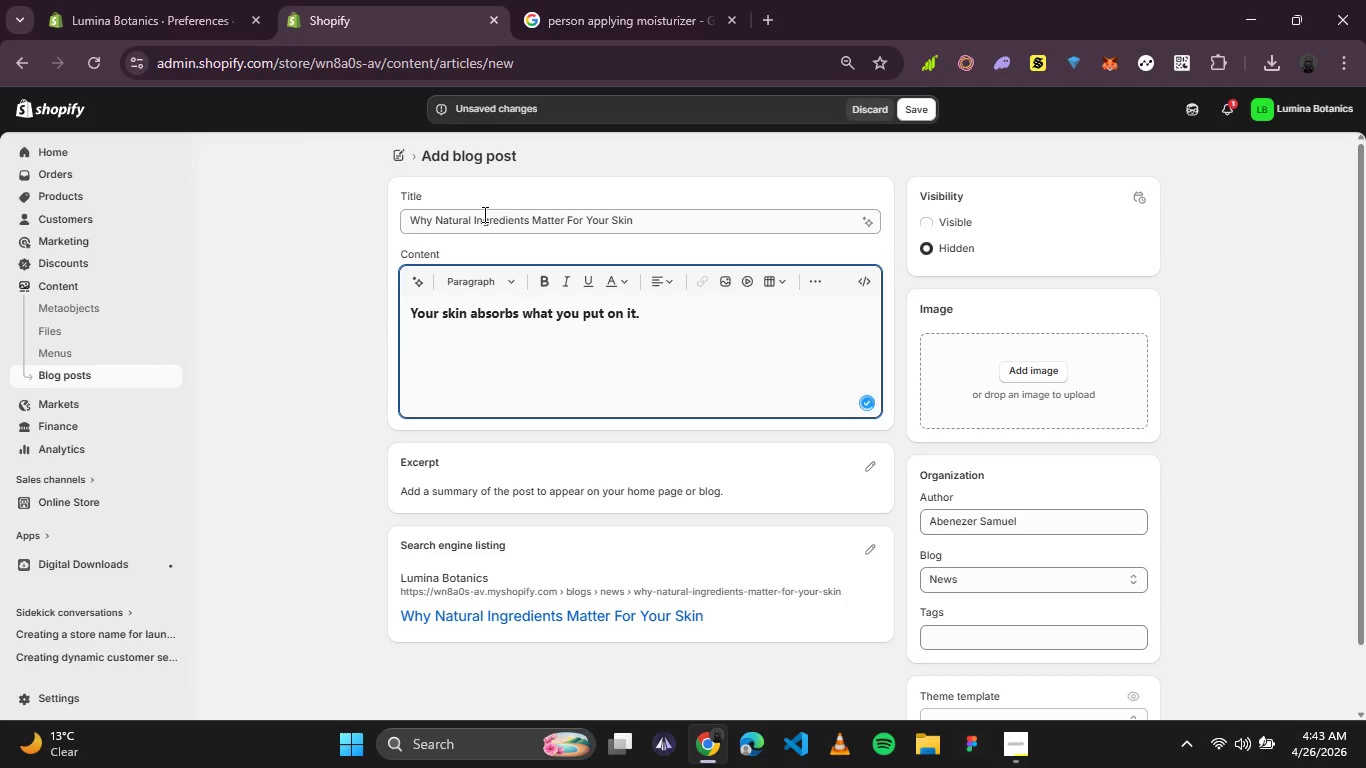 
type(Benefits of Natural ingredients:?)
 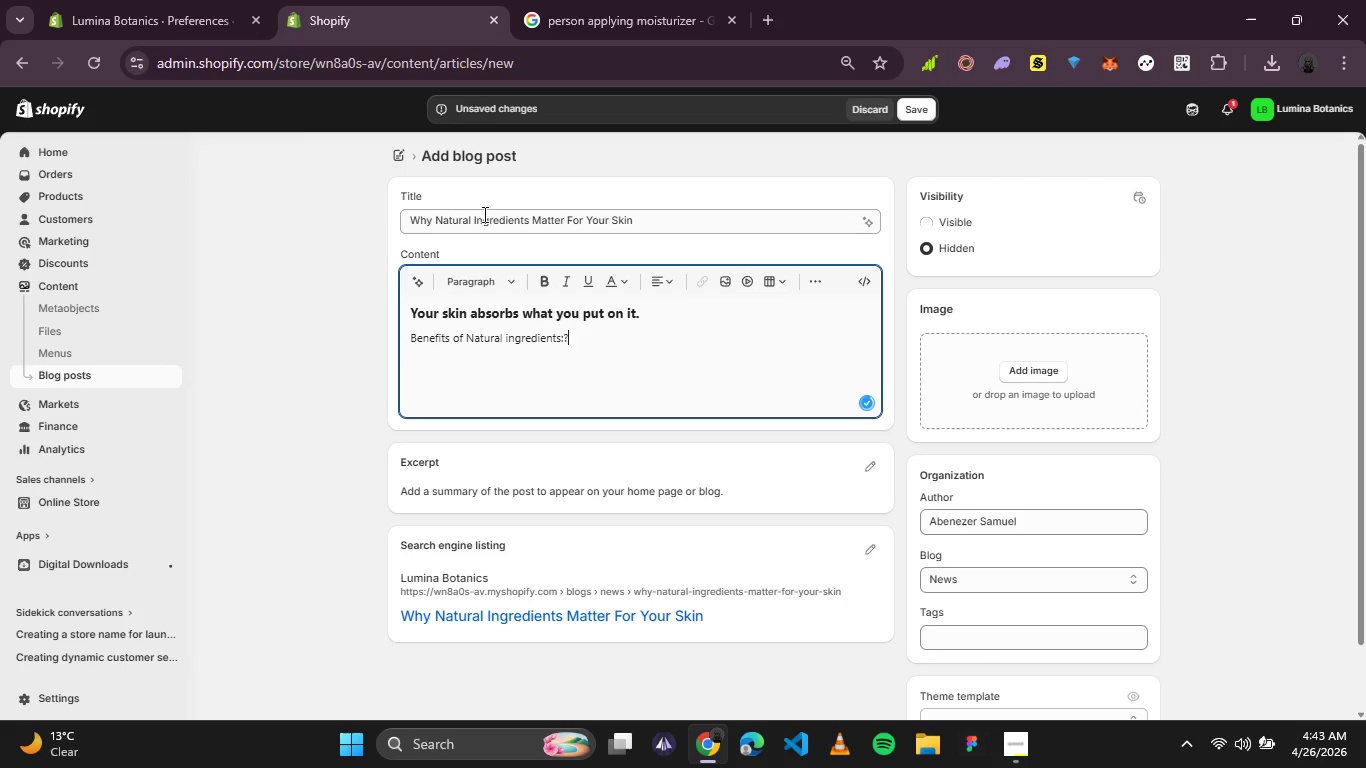 
 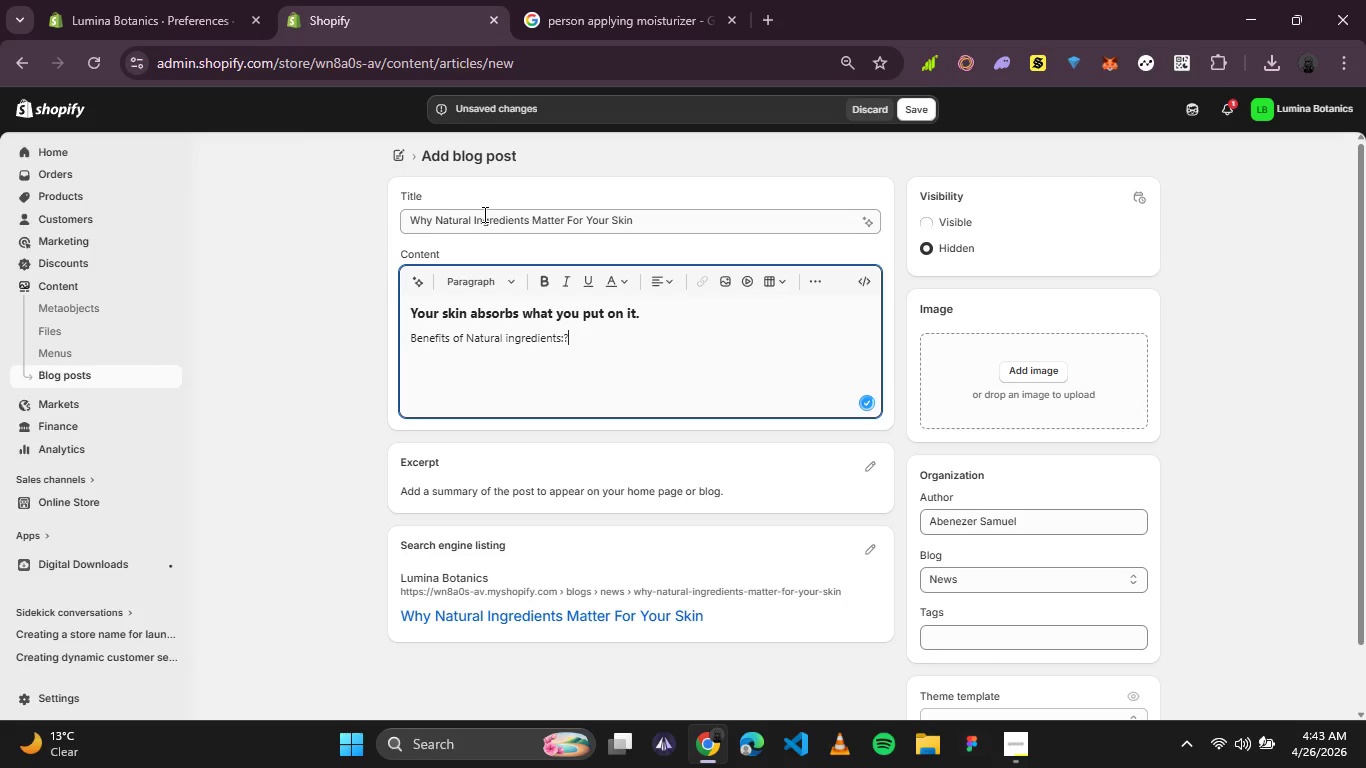 
key(Enter)
 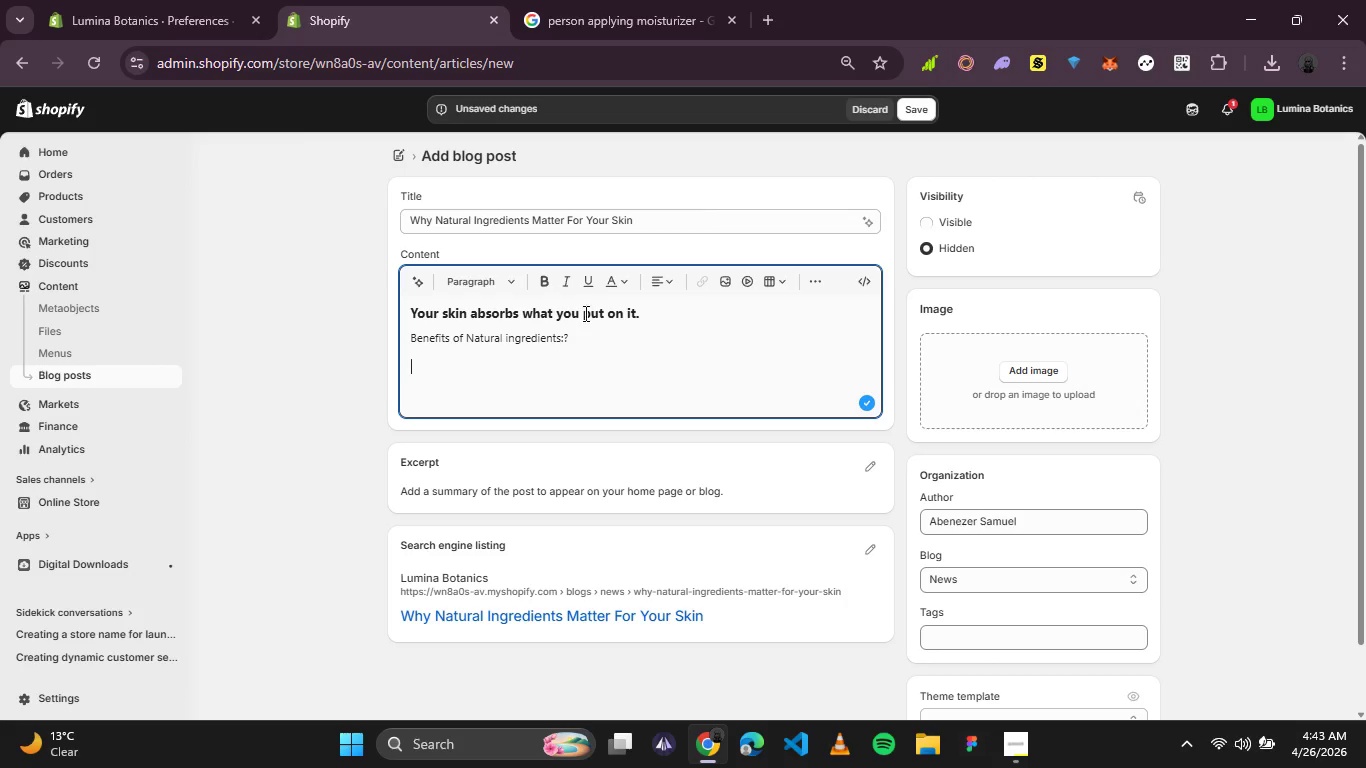 
left_click([576, 346])
 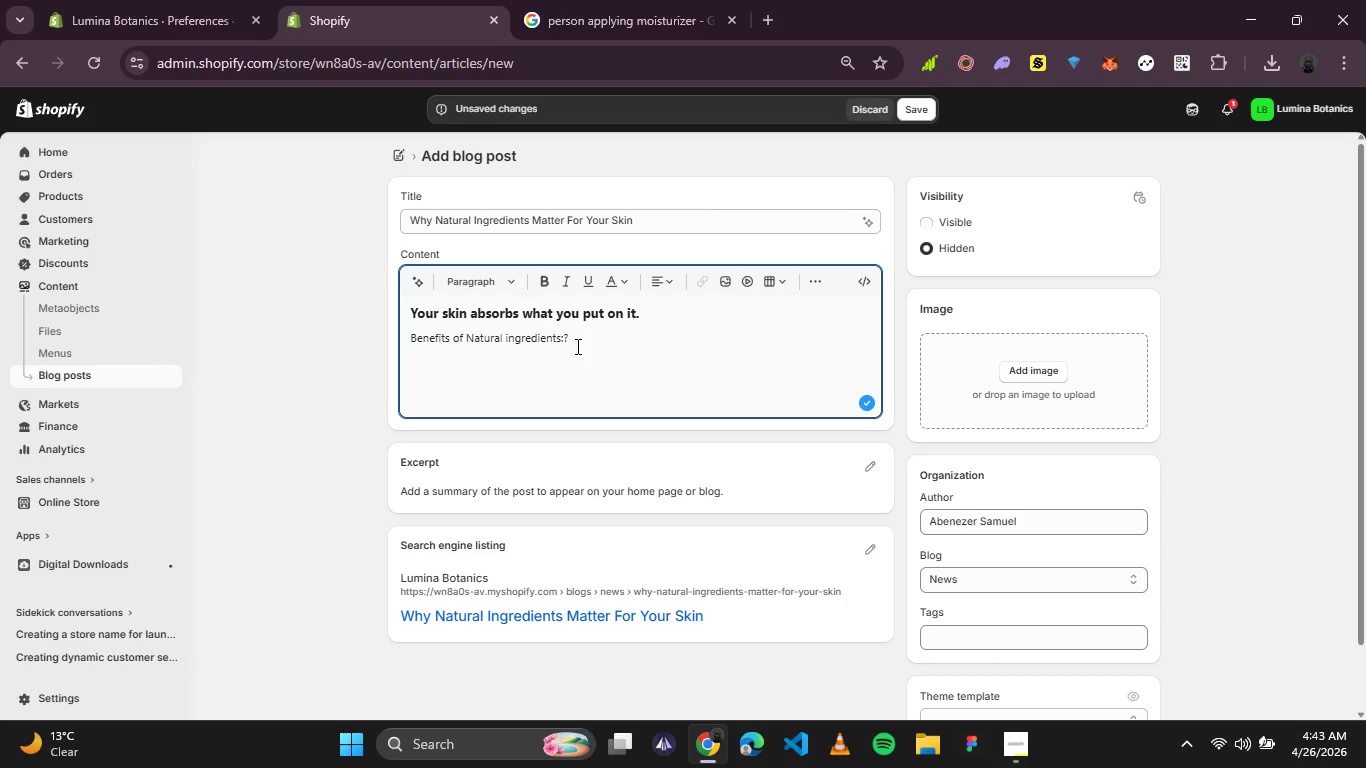 
key(Backspace)
 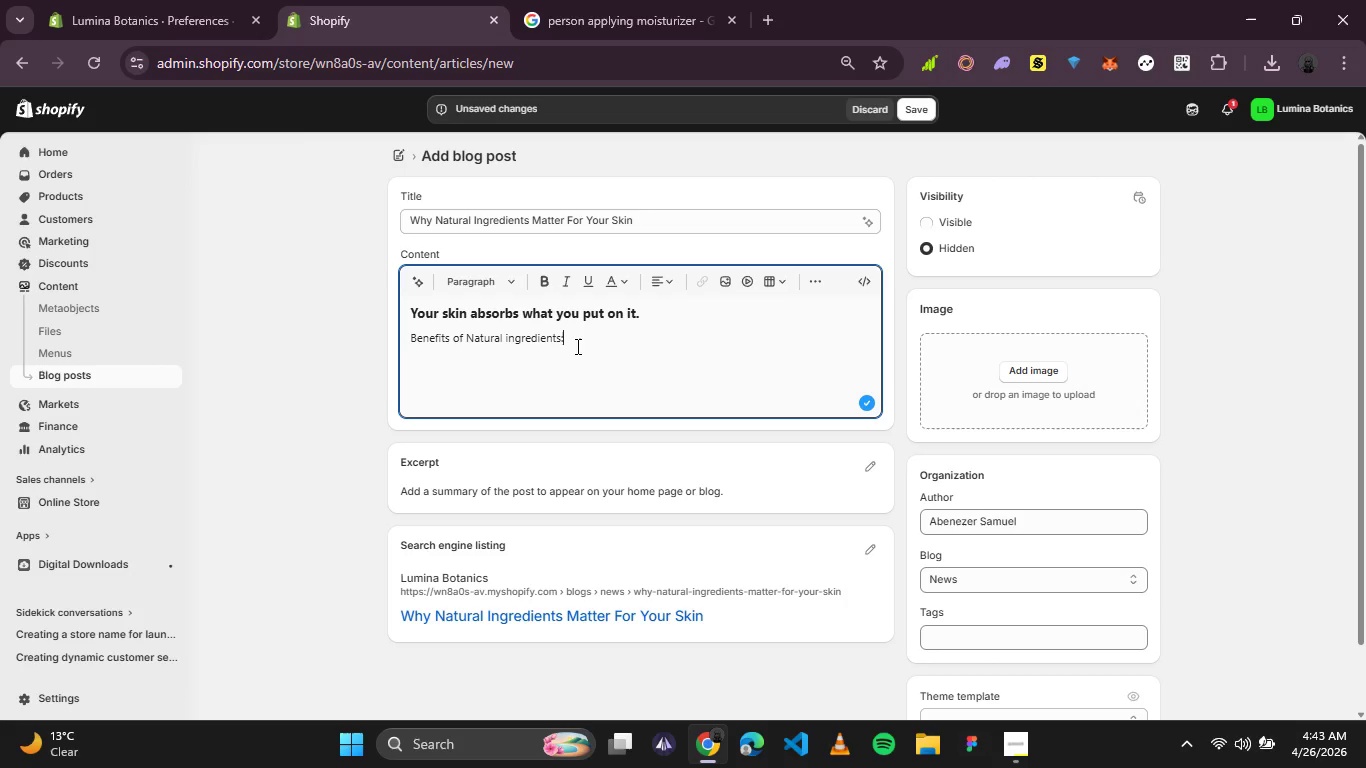 
key(Shift+ShiftRight)
 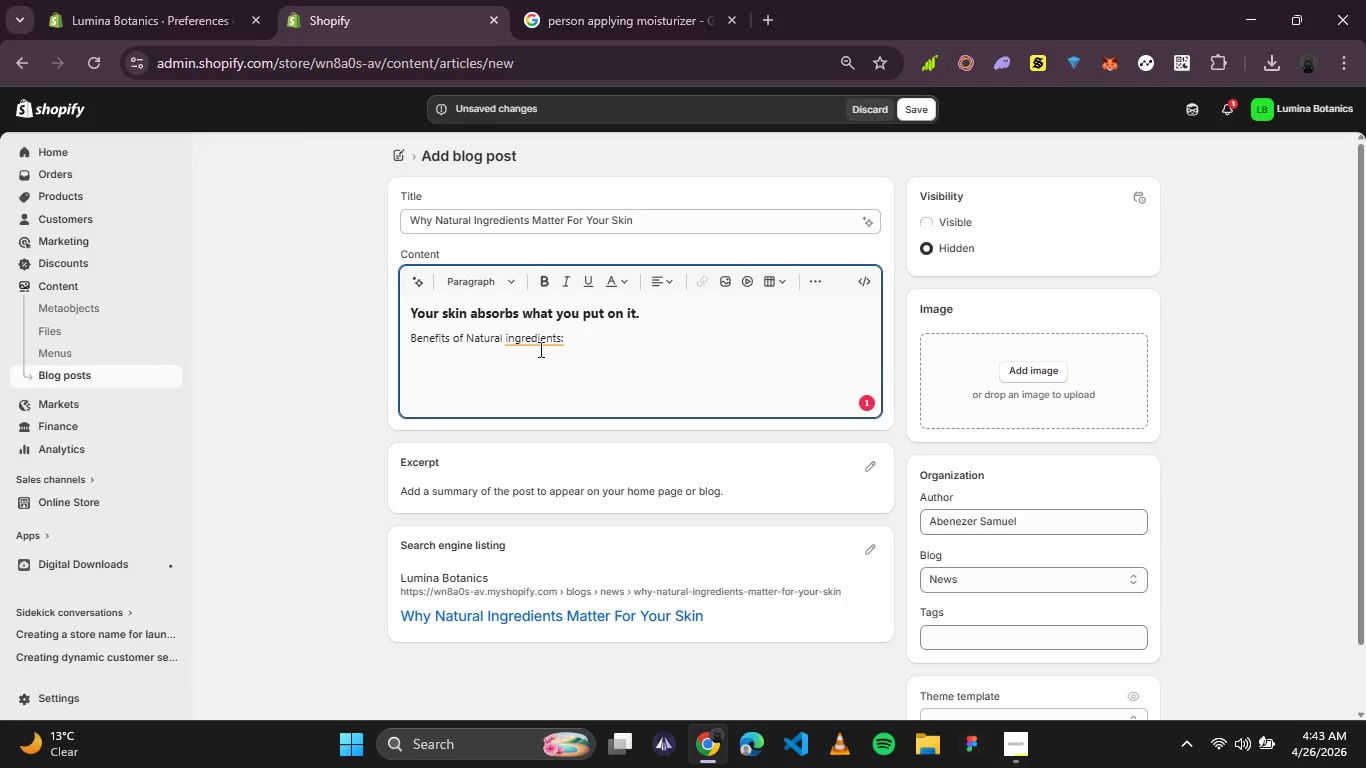 
left_click([537, 344])
 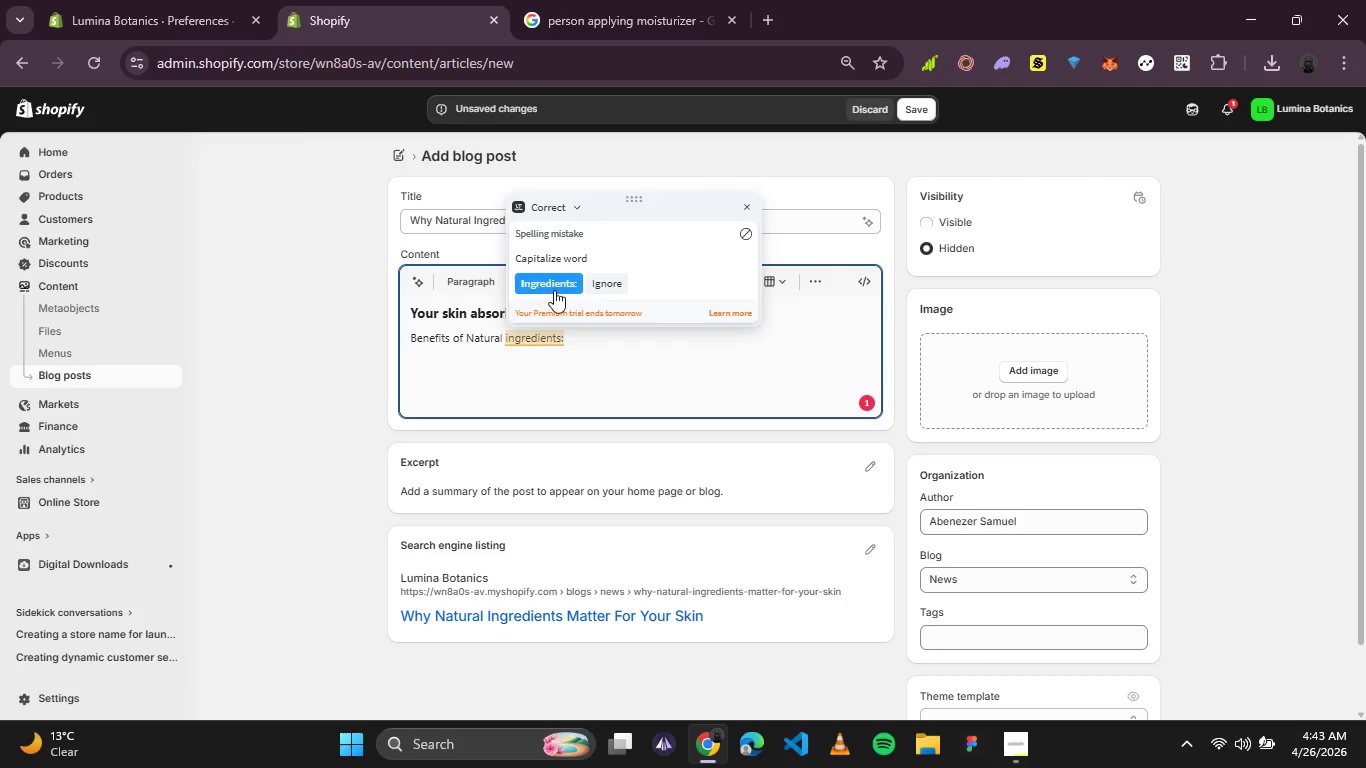 
left_click([554, 290])
 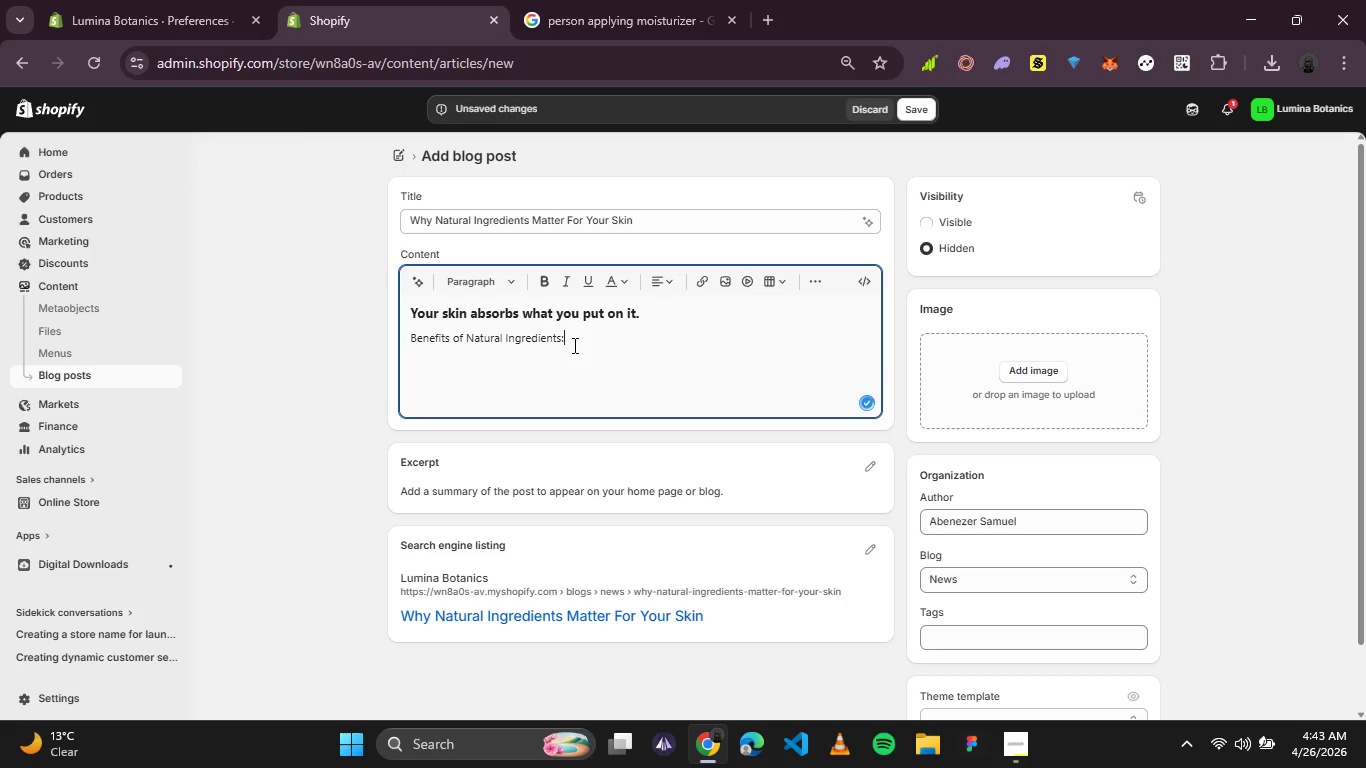 
left_click_drag(start_coordinate=[573, 345], to_coordinate=[353, 357])
 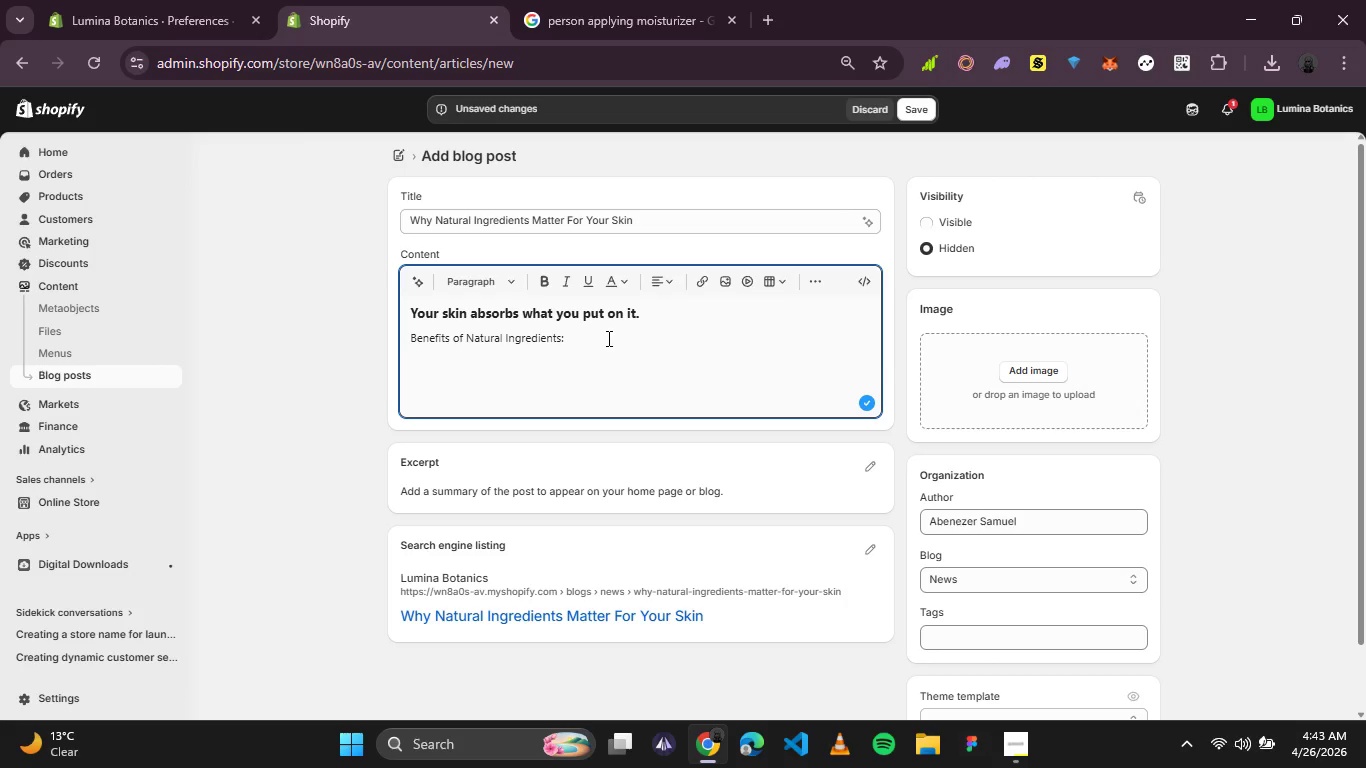 
left_click_drag(start_coordinate=[609, 338], to_coordinate=[355, 342])
 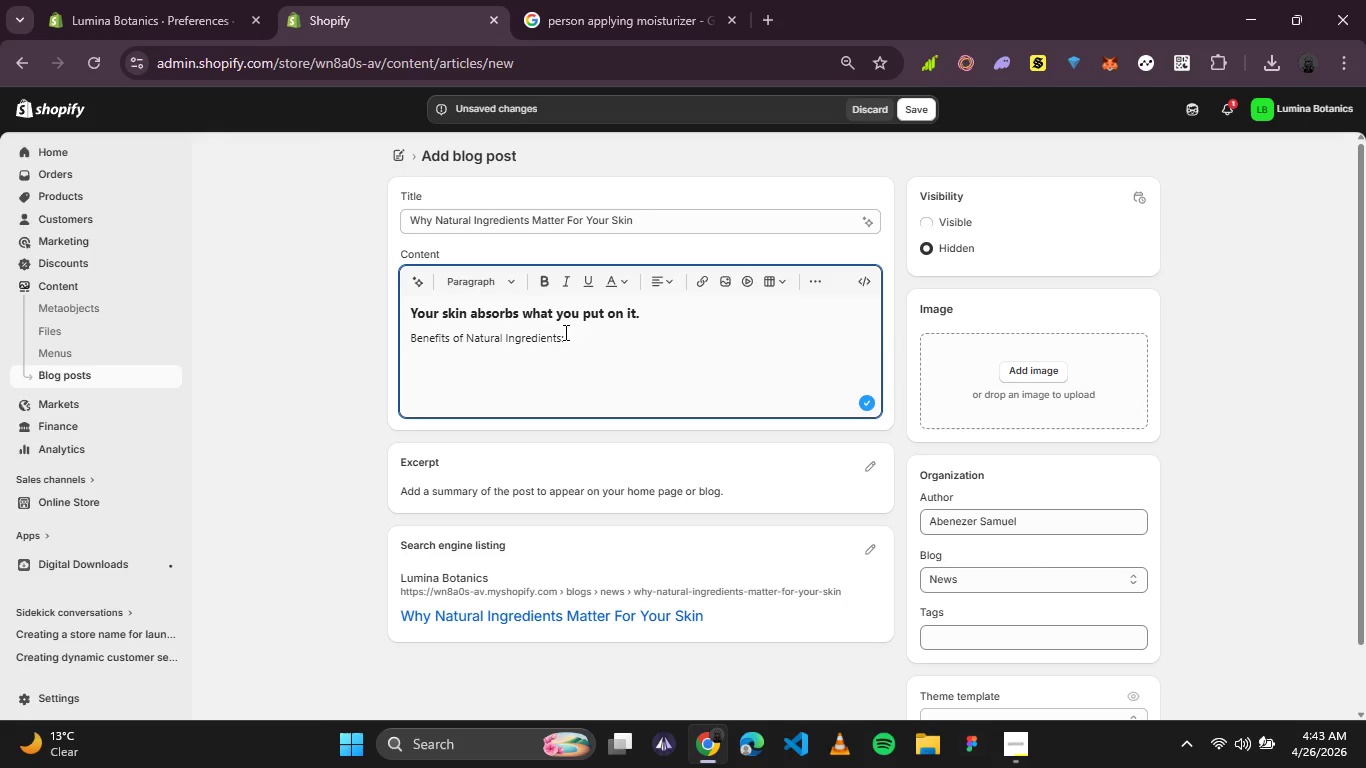 
left_click_drag(start_coordinate=[564, 332], to_coordinate=[420, 346])
 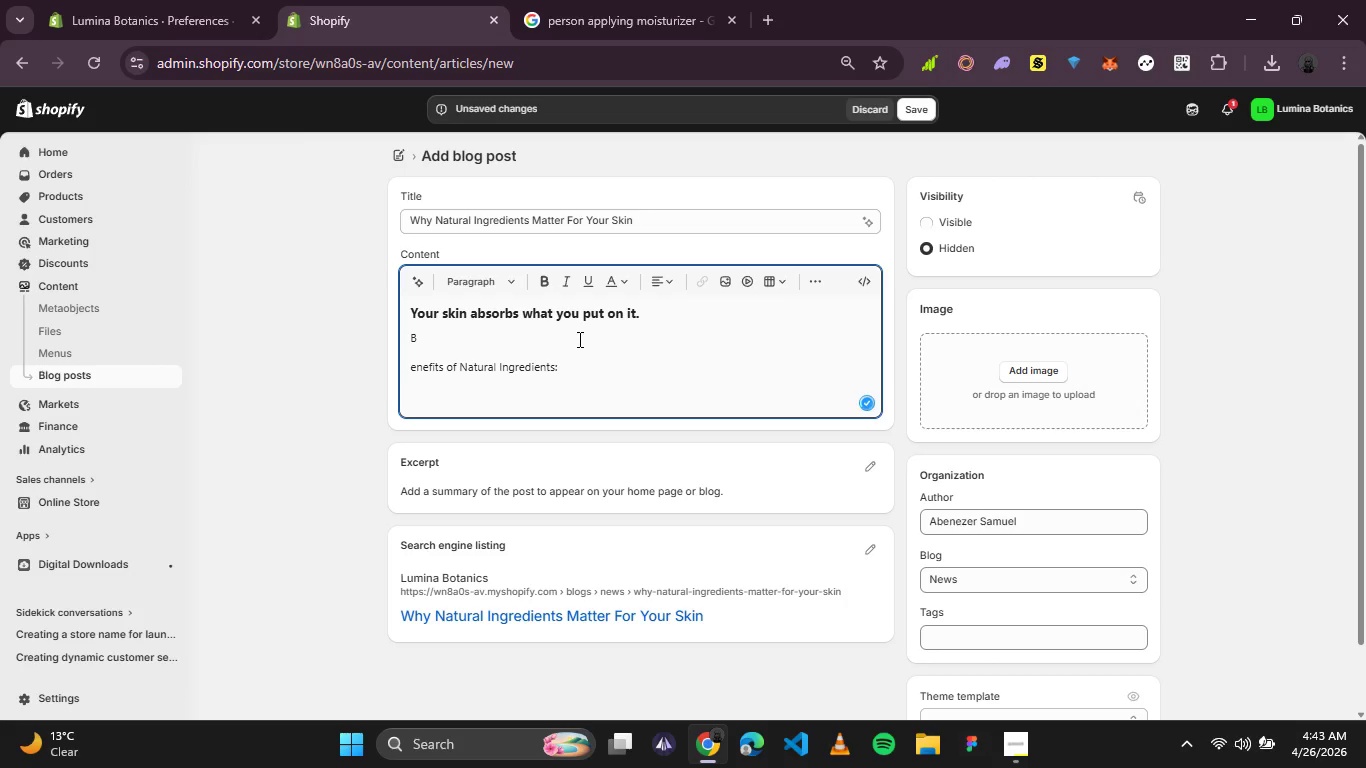 
key(Control+Z)
 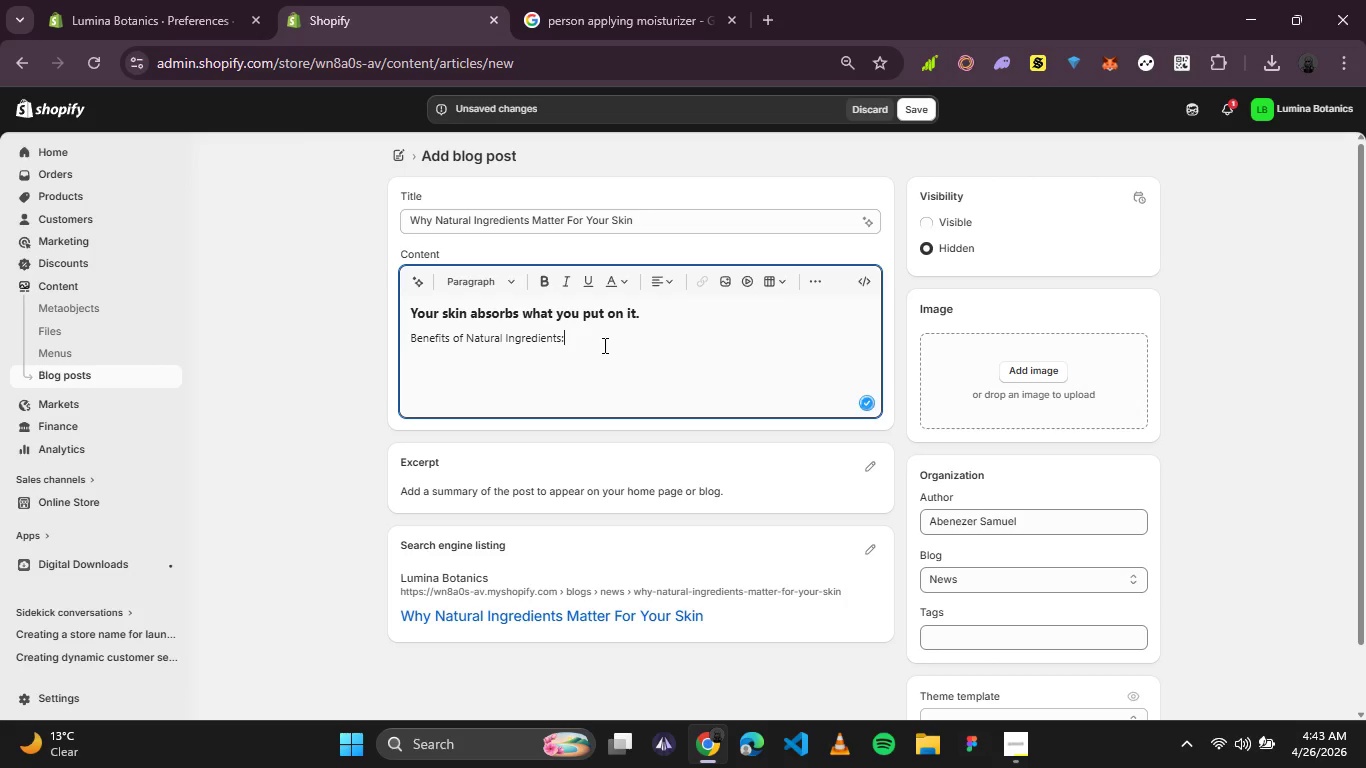 
left_click([603, 345])
 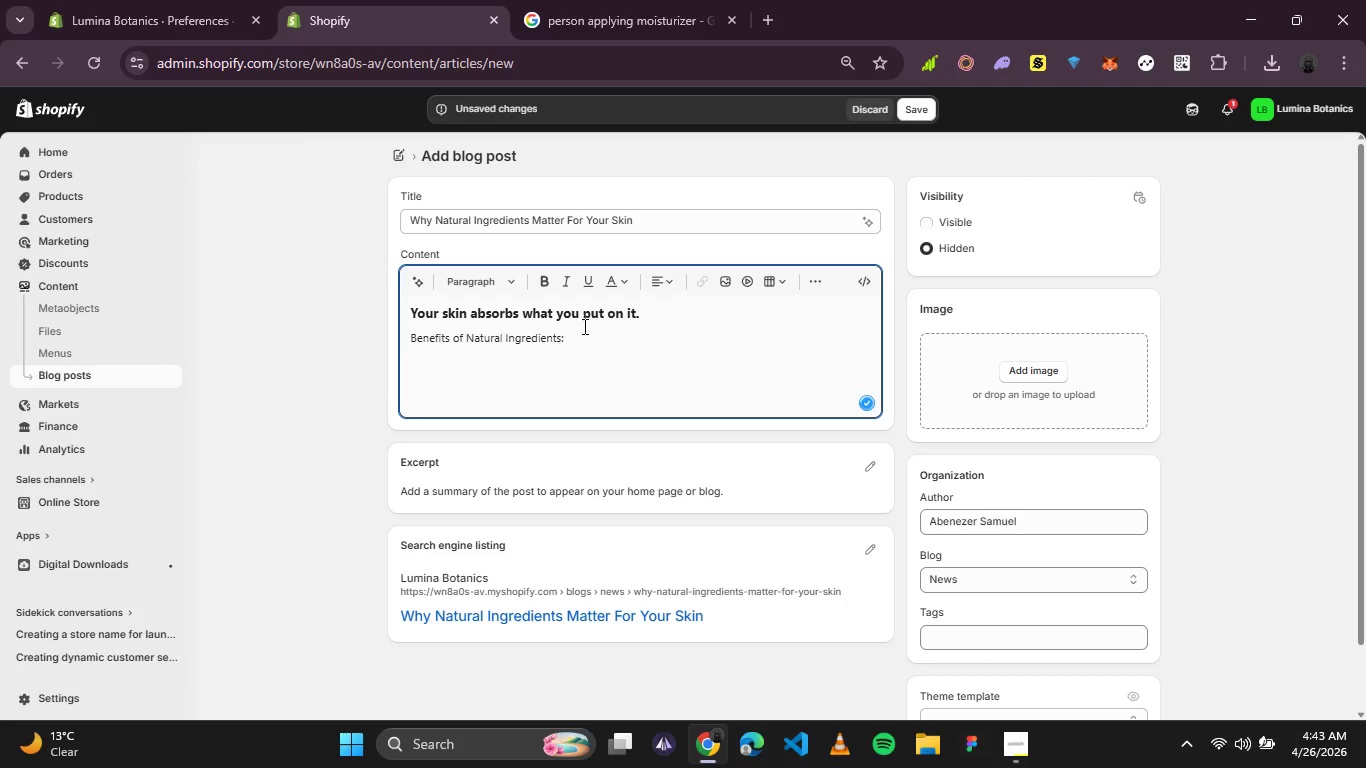 
left_click_drag(start_coordinate=[577, 337], to_coordinate=[405, 346])
 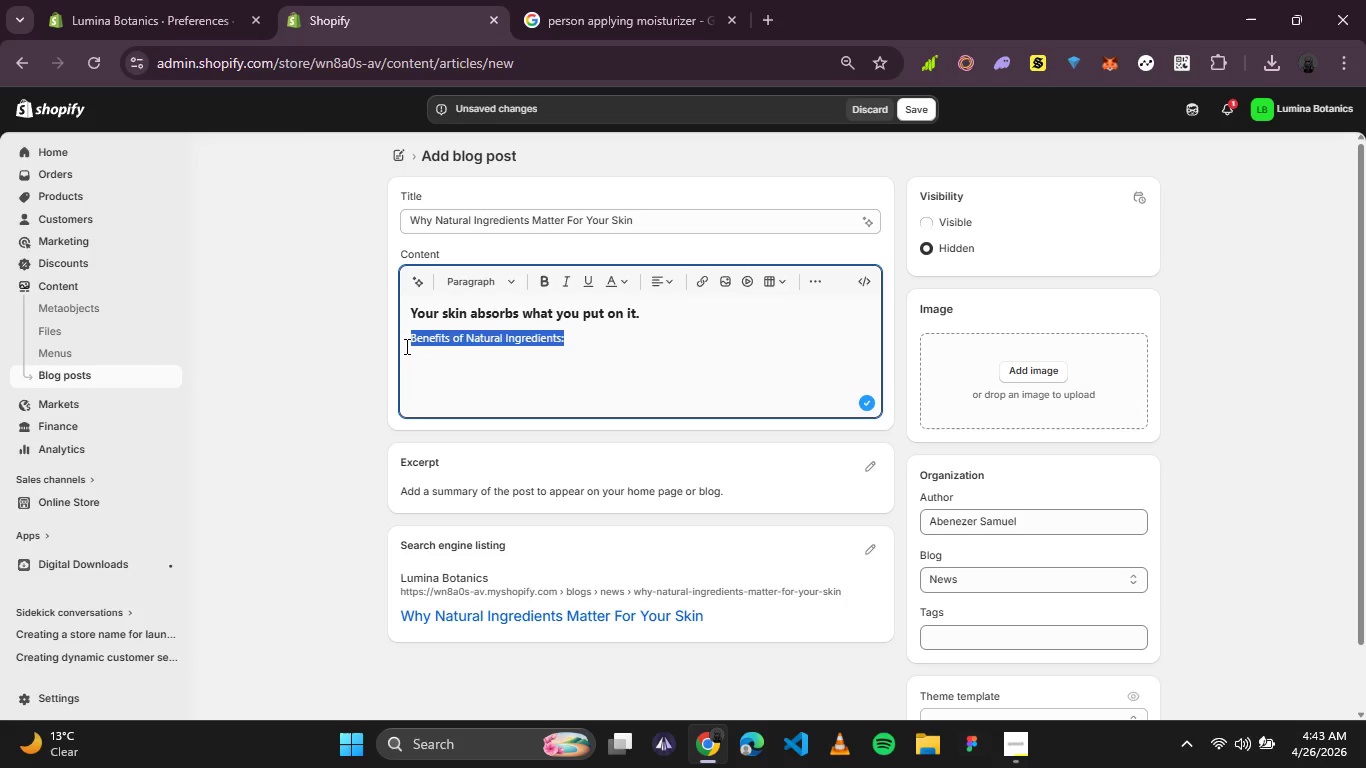 
key(Control+B)
 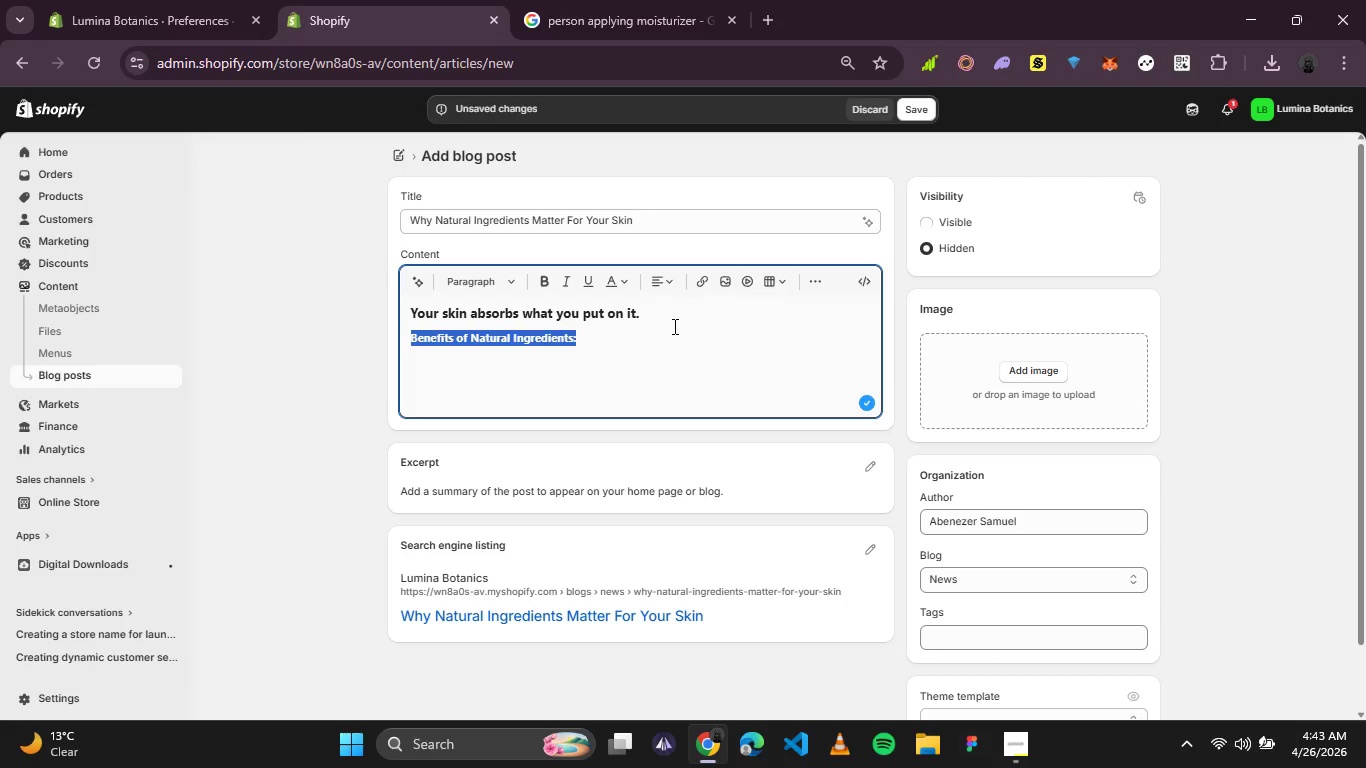 
left_click([673, 326])
 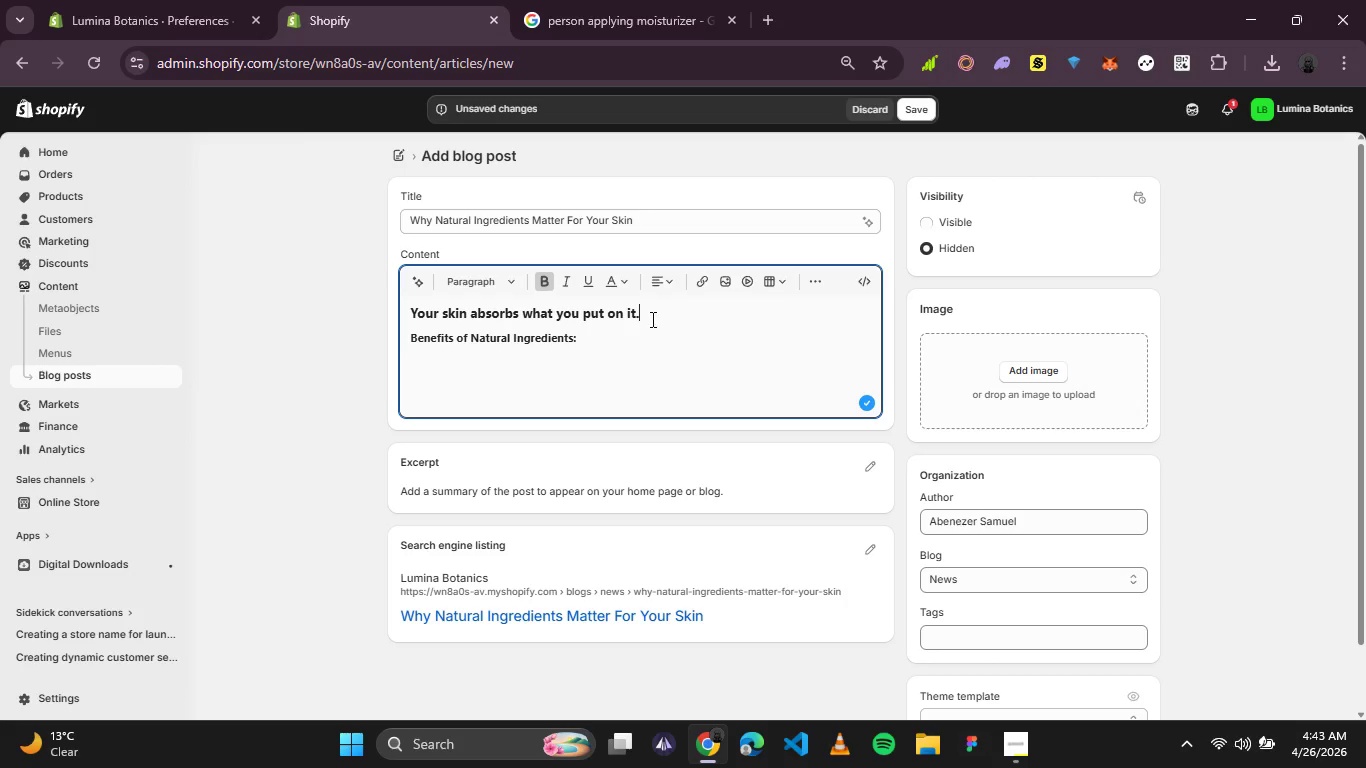 
left_click_drag(start_coordinate=[672, 319], to_coordinate=[387, 319])
 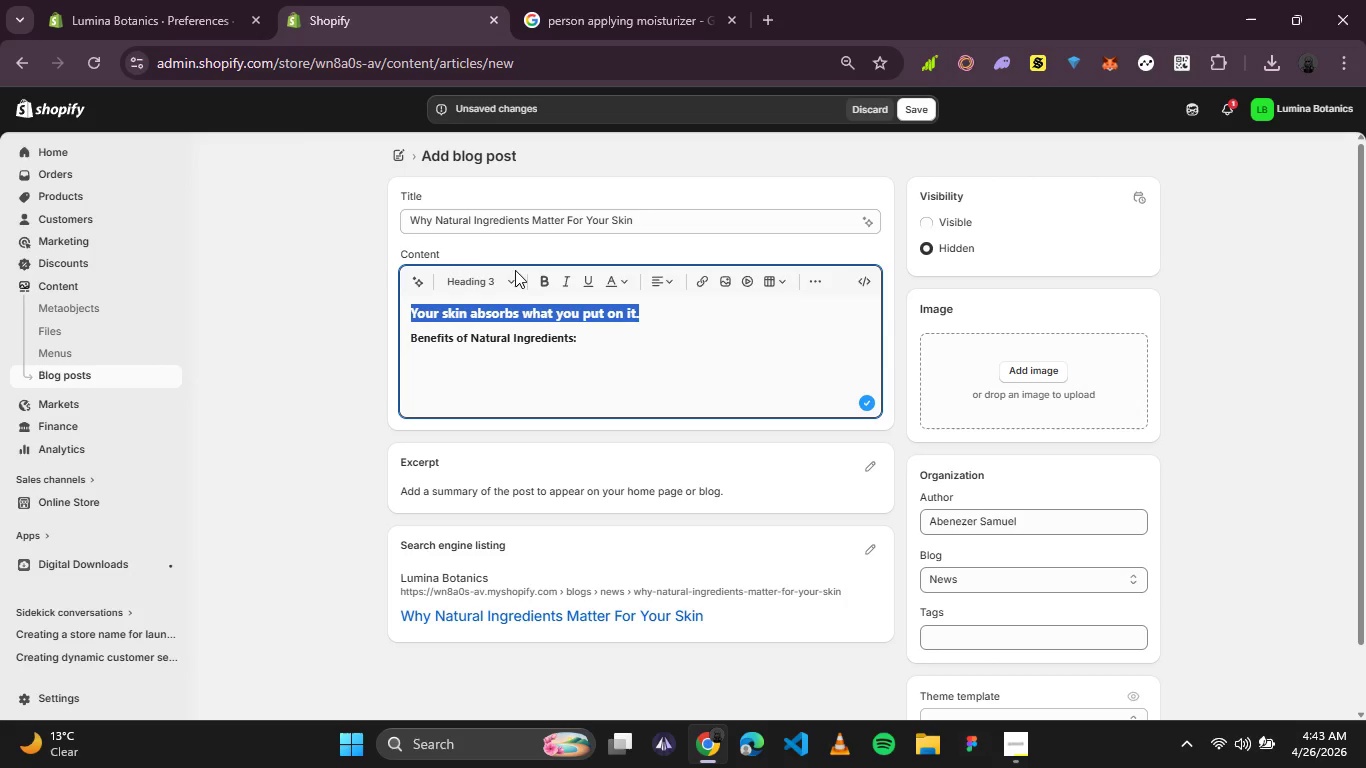 
left_click([510, 279])
 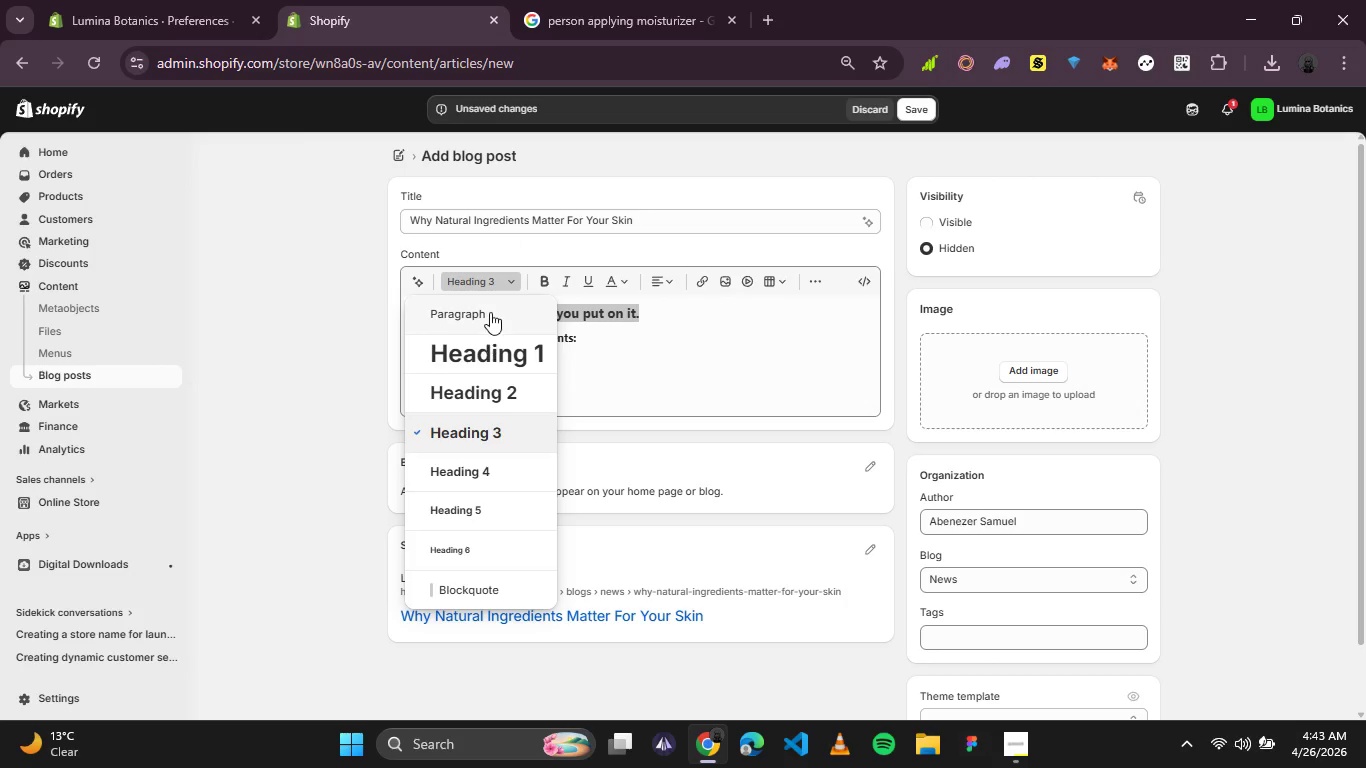 
left_click([490, 312])
 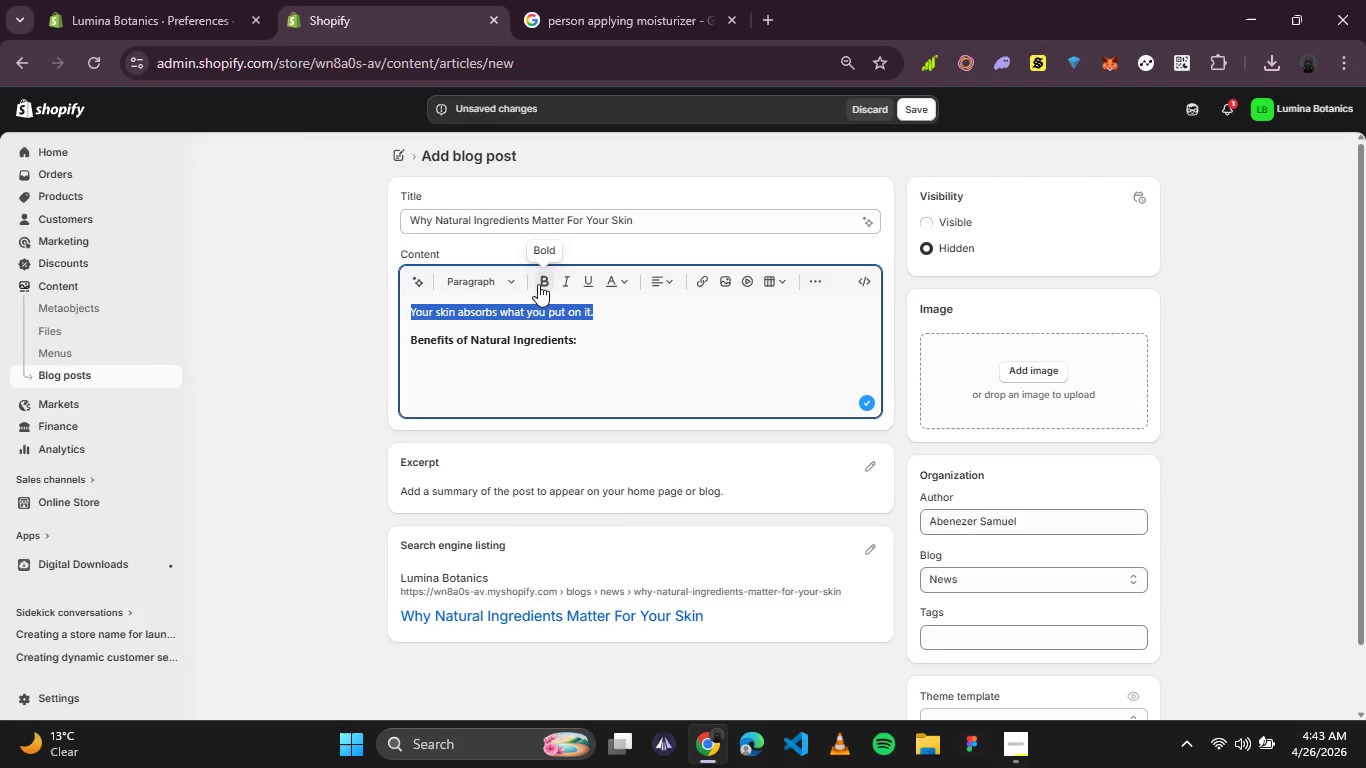 
left_click([538, 284])
 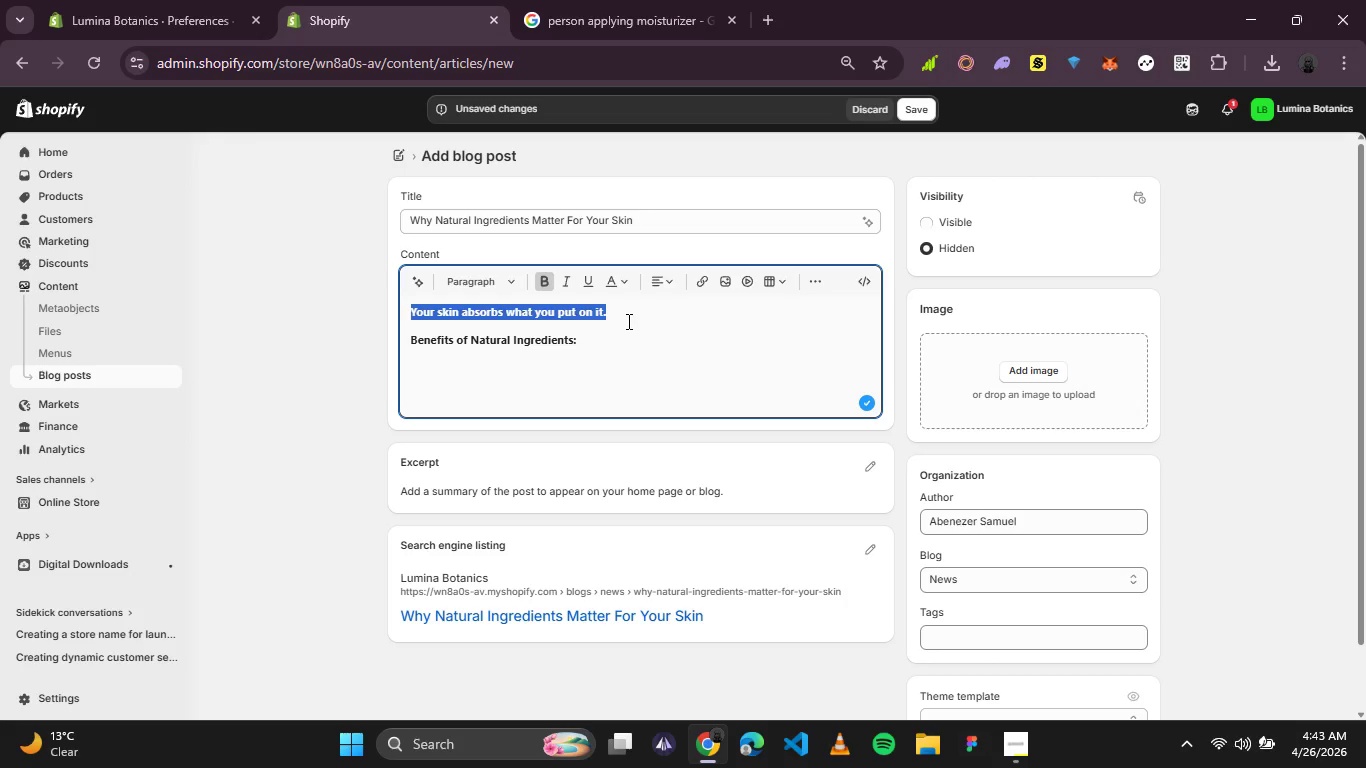 
left_click([627, 321])
 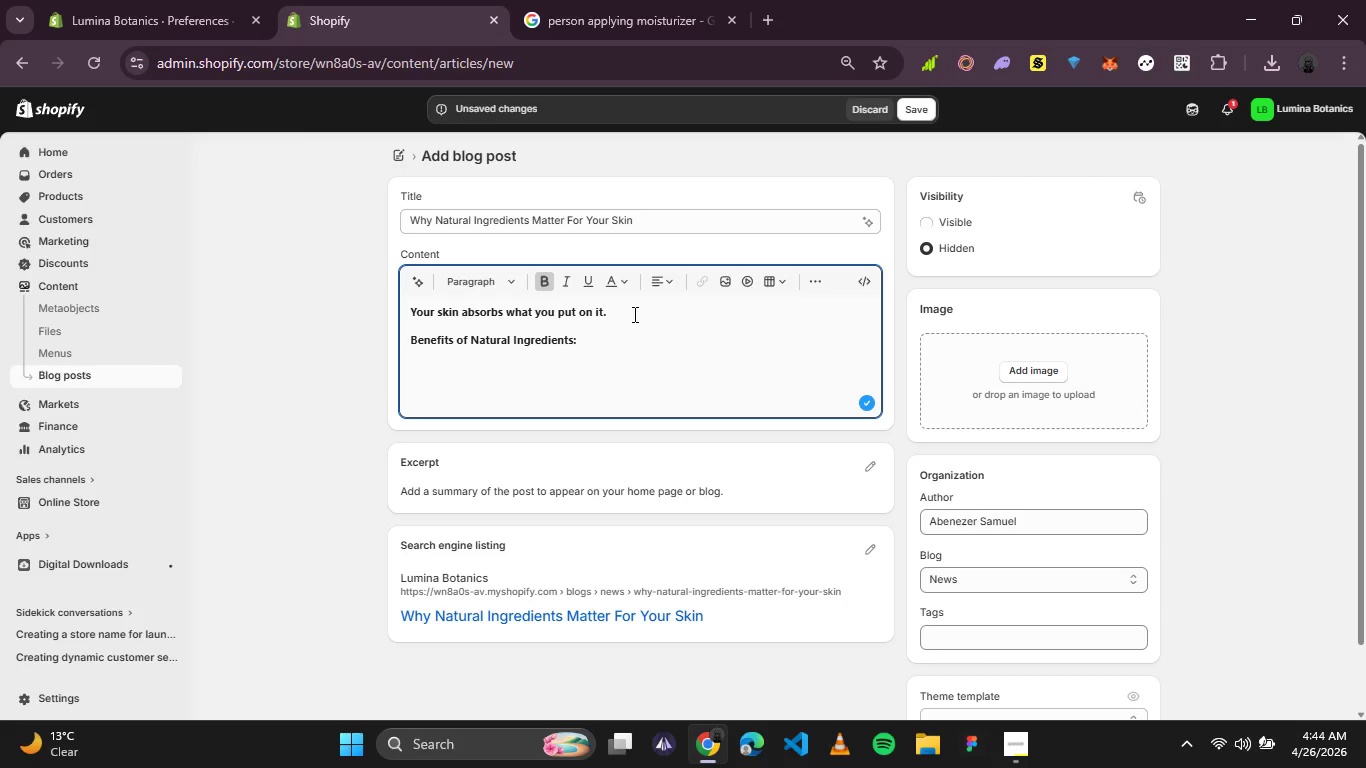 
left_click([633, 314])
 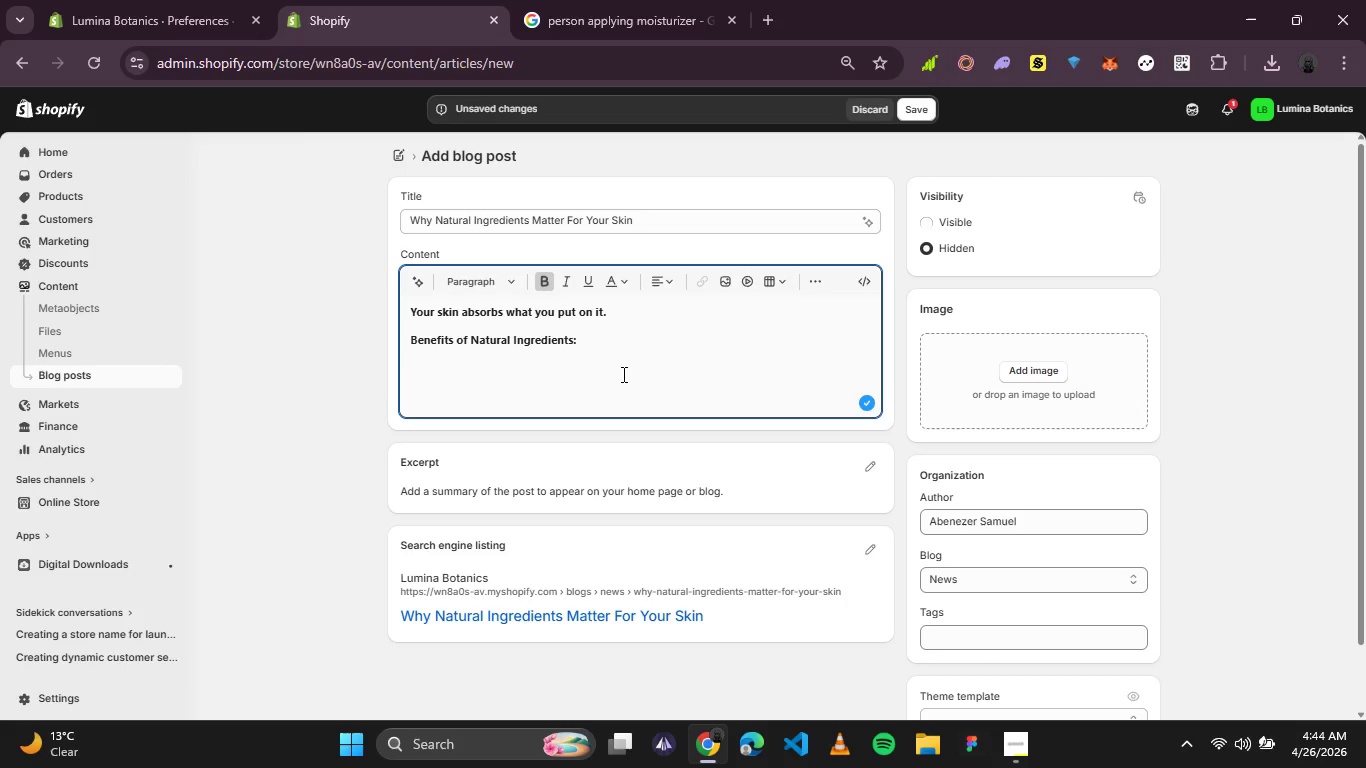 
key(Enter)
 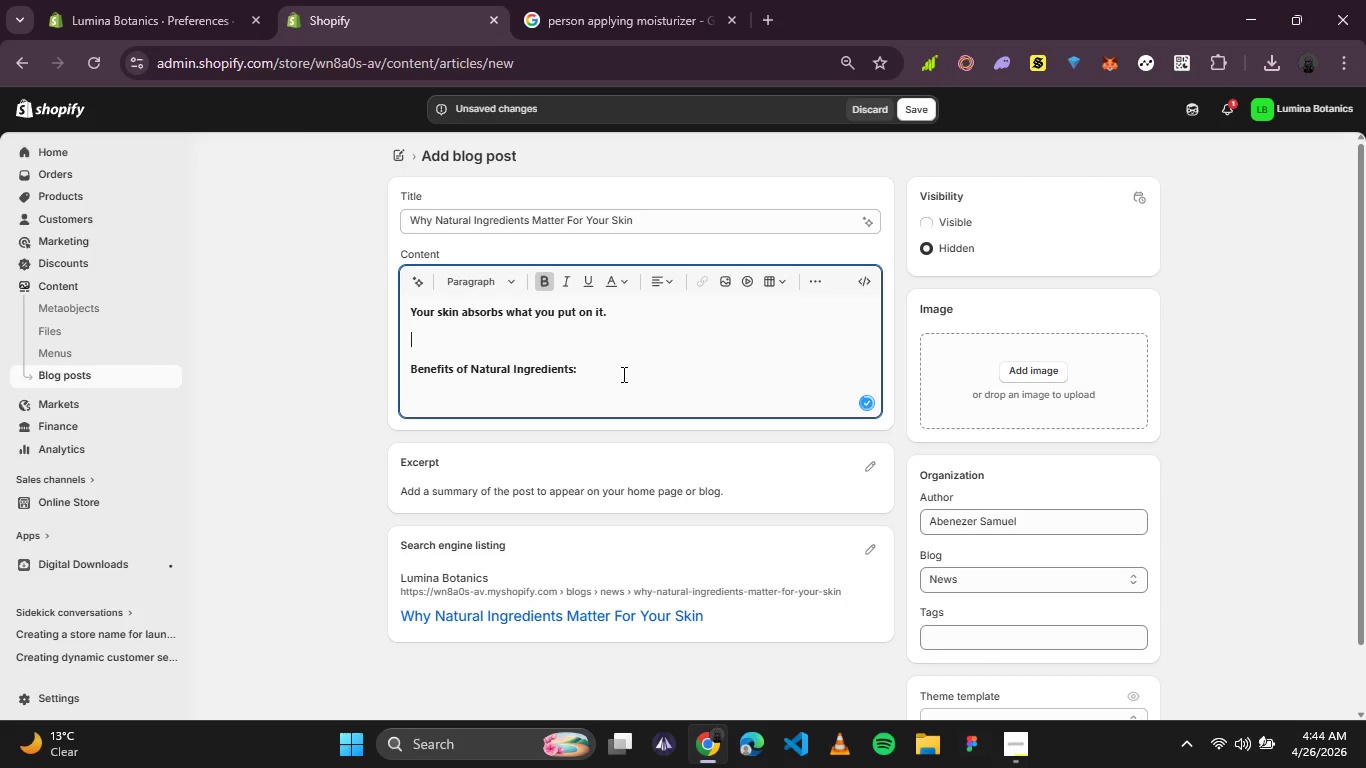 
type(Unlike)
 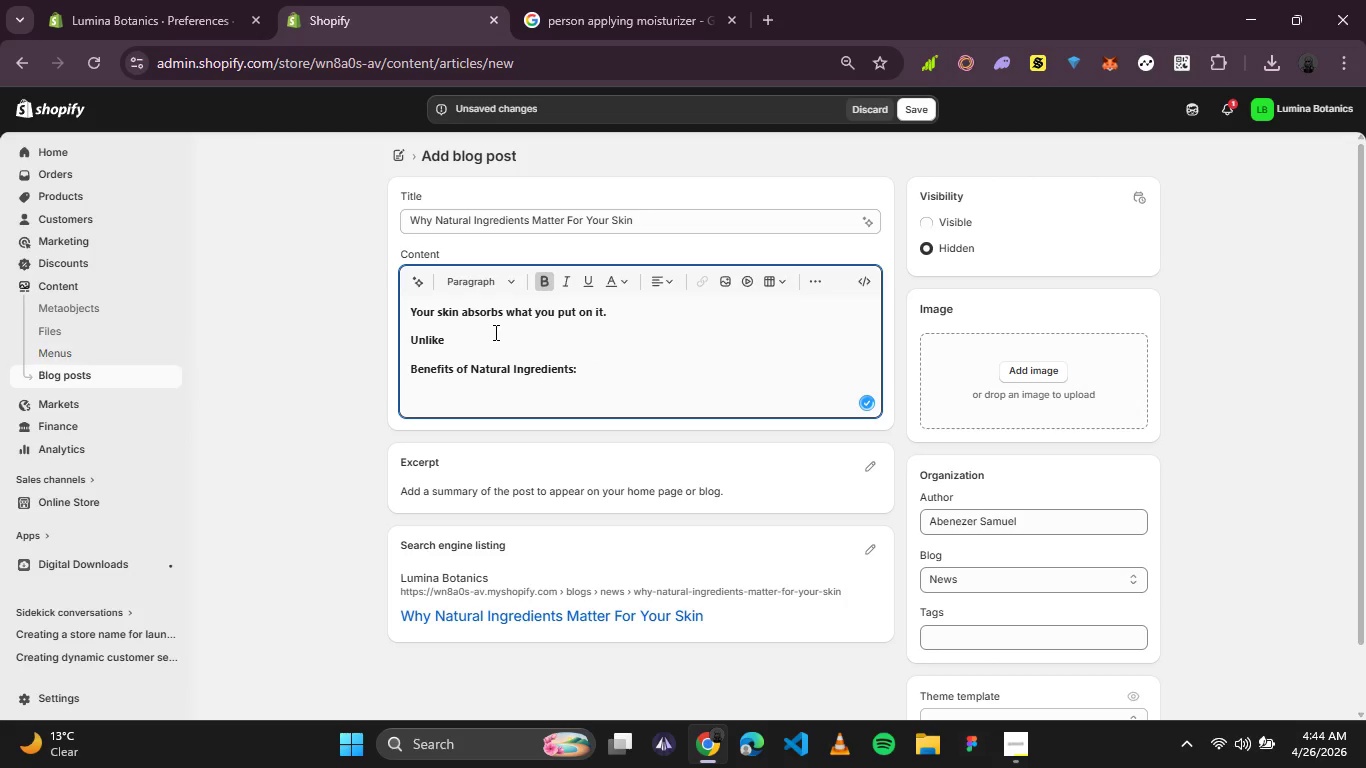 
left_click_drag(start_coordinate=[502, 329], to_coordinate=[362, 330])
 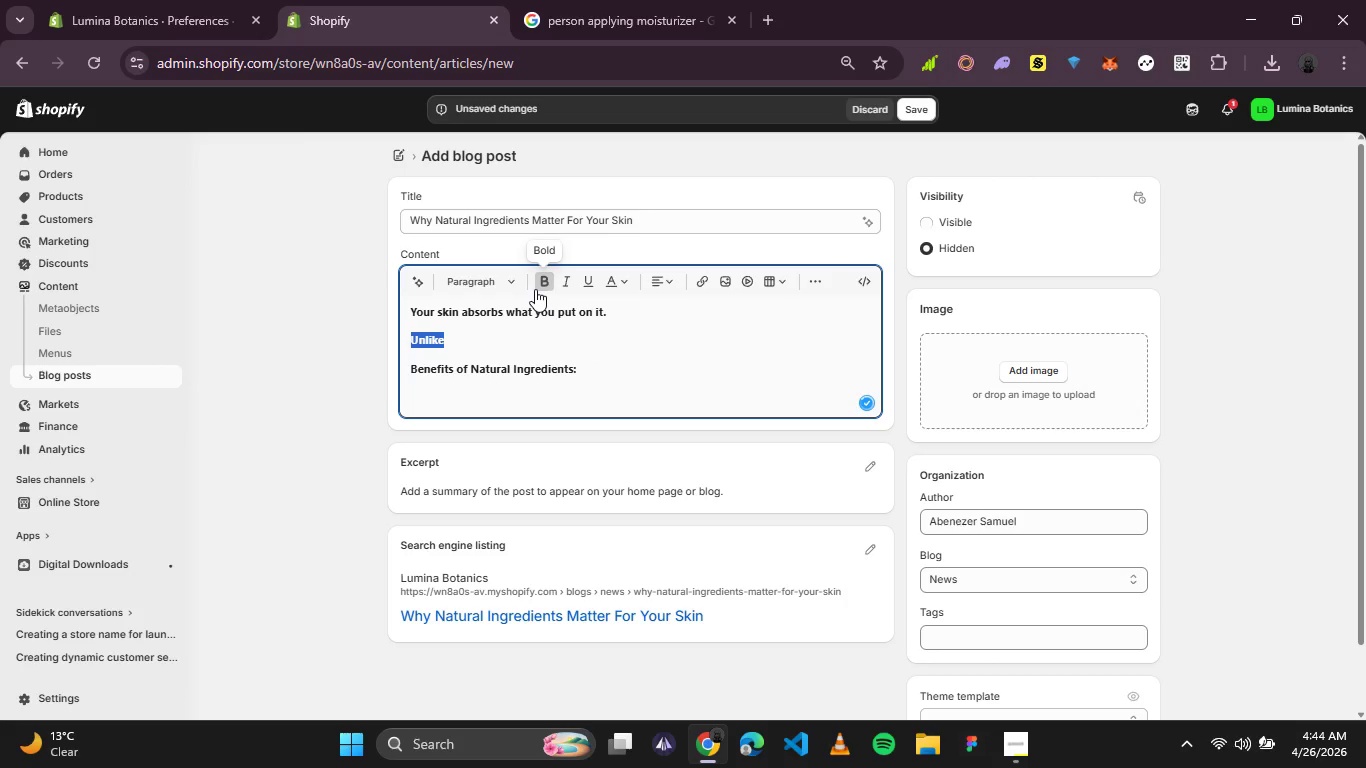 
left_click([537, 289])
 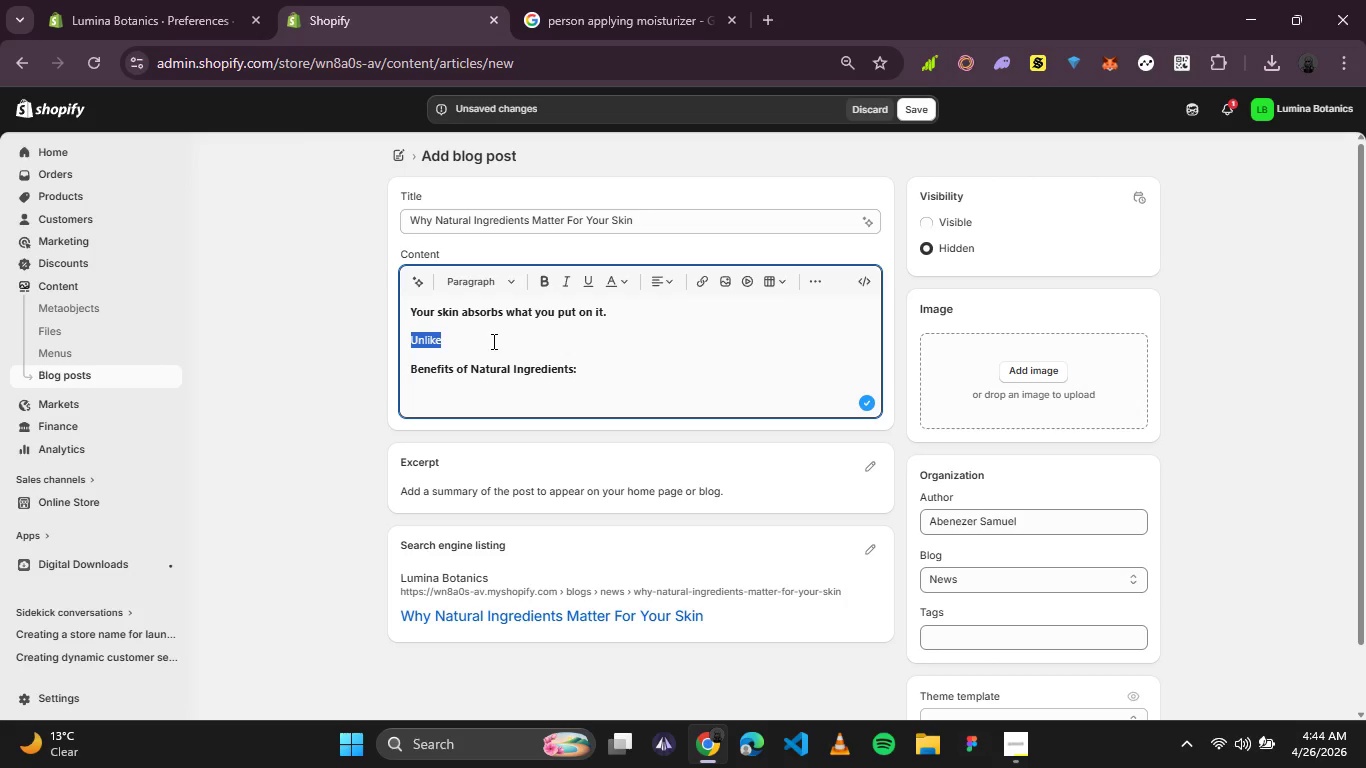 
left_click([470, 341])
 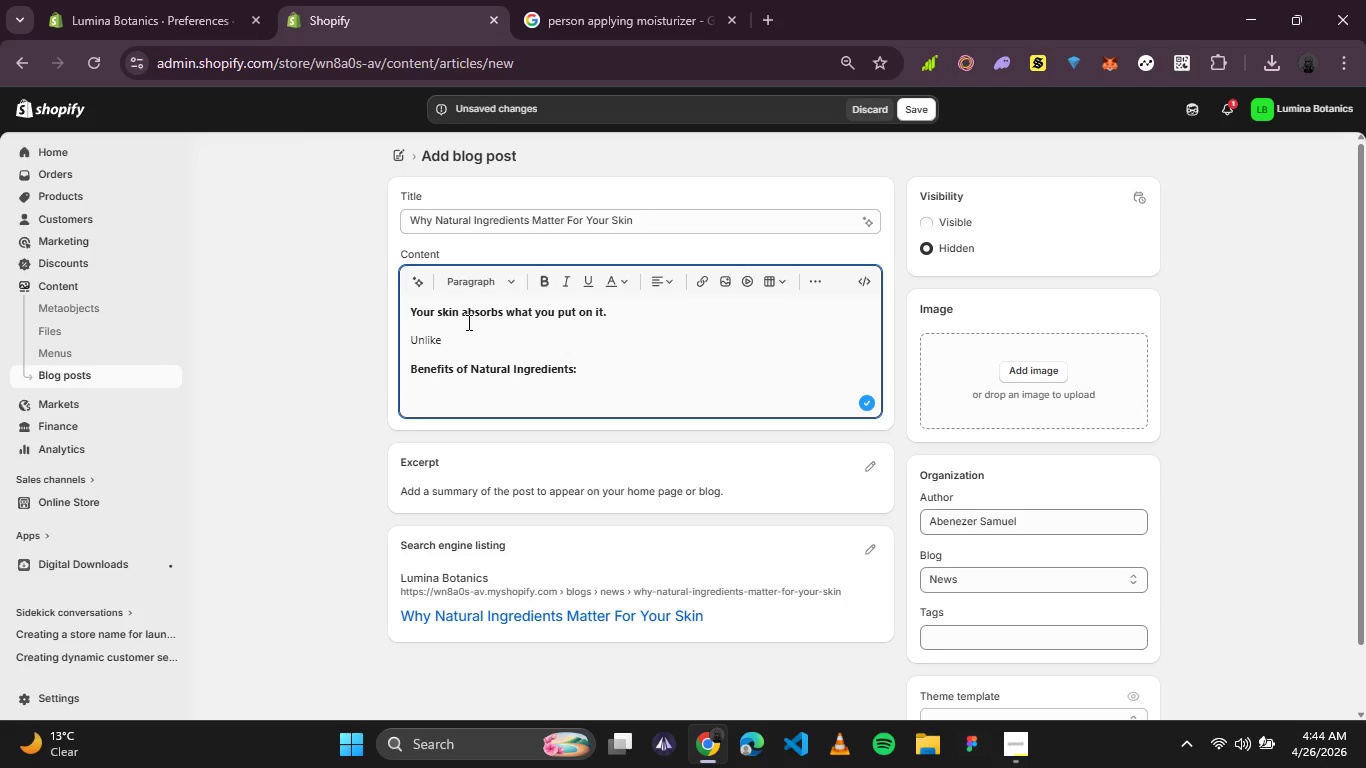 
type( synthetic chemicals the)
key(Backspace)
type(at can irritate)
 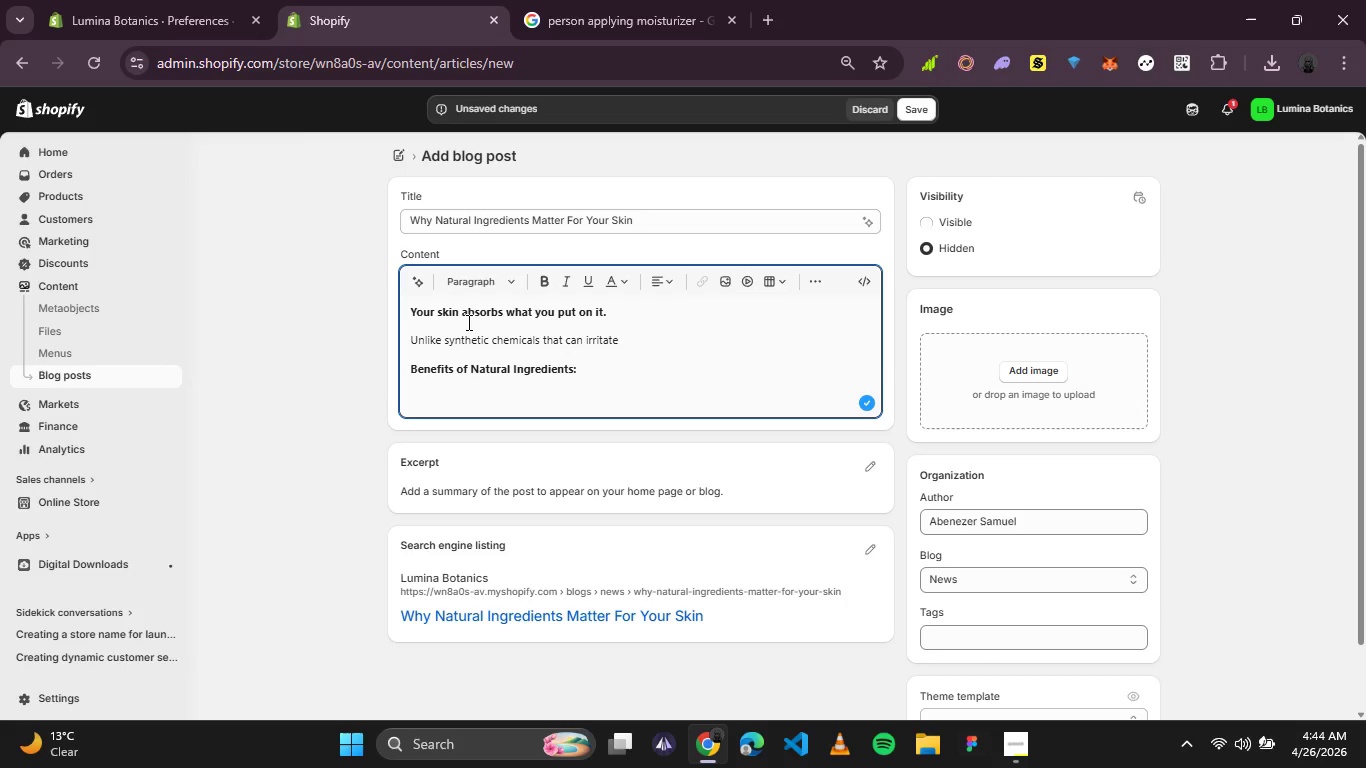 
wait(6.22)
 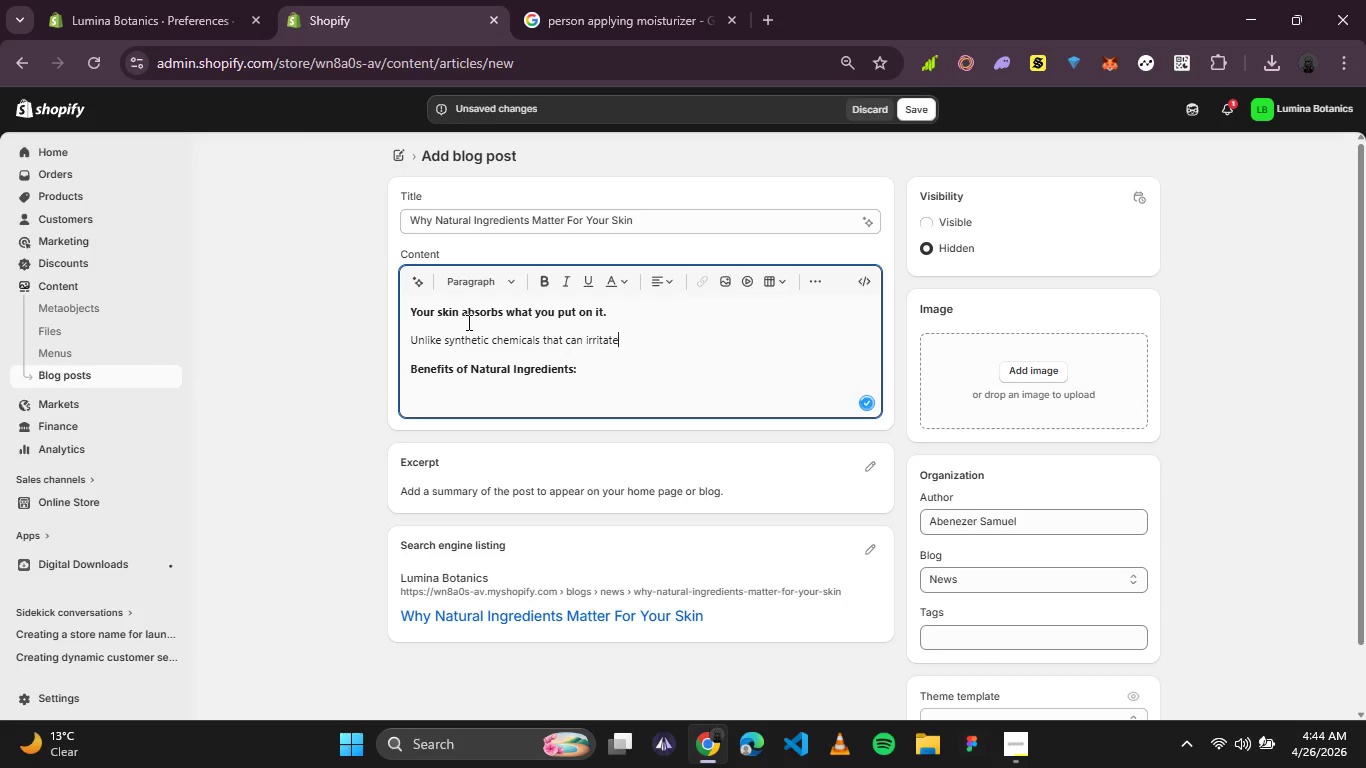 
type( and dist)
key(Backspace)
type(rupt)
 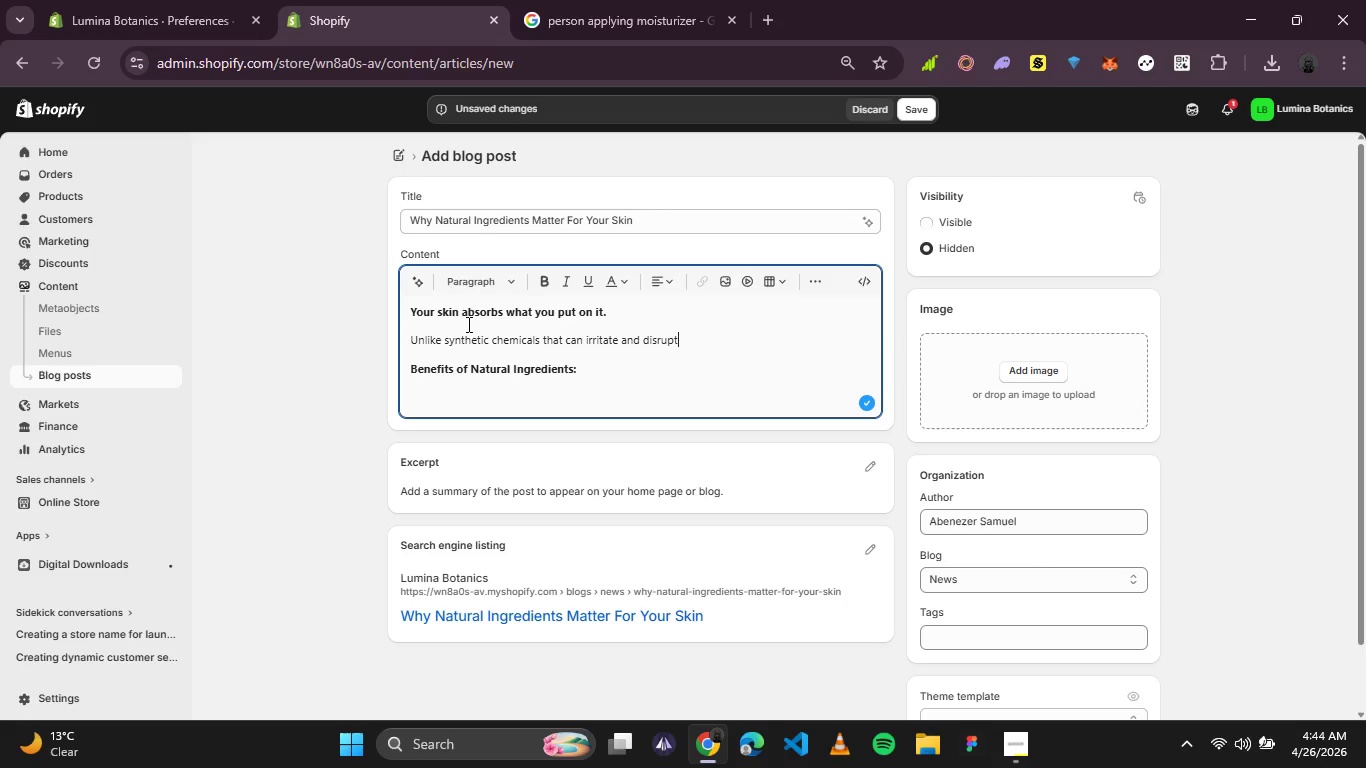 
wait(5.58)
 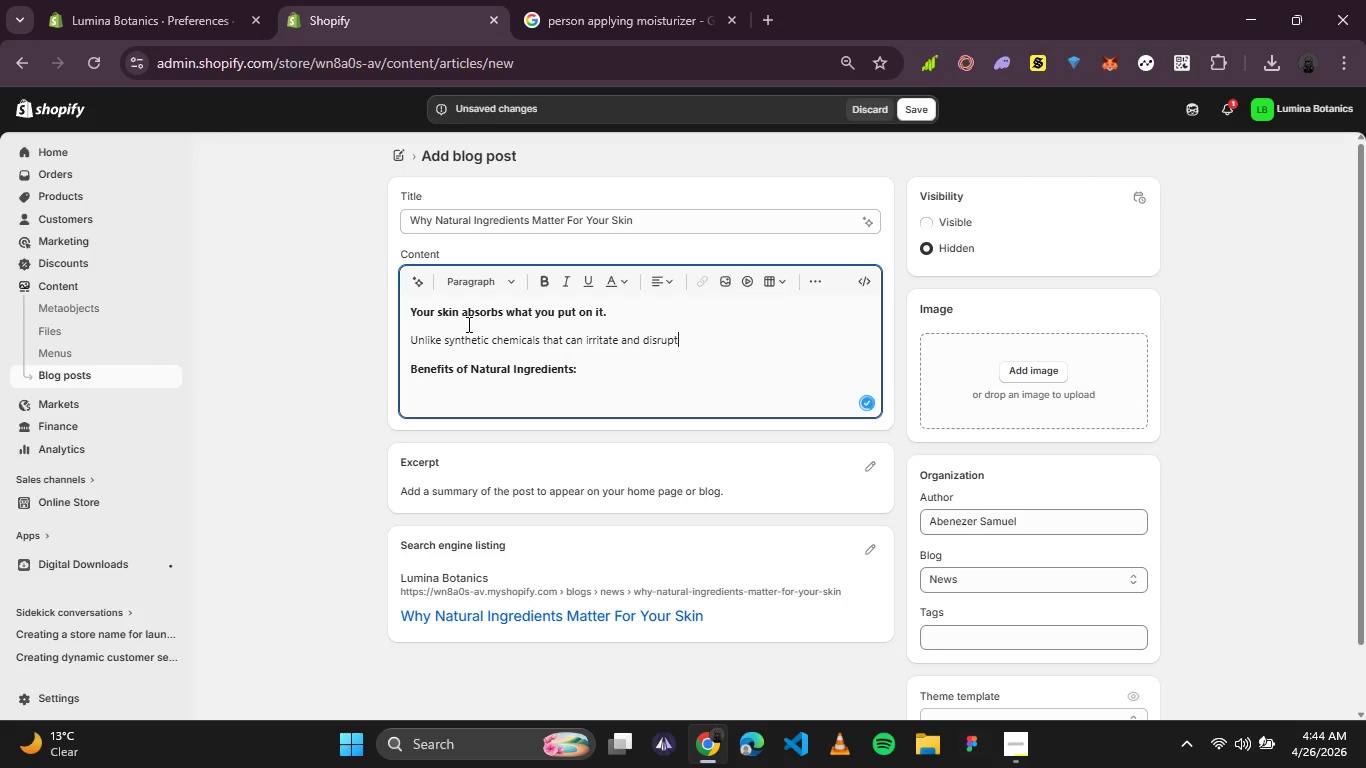 
type( your skins[Delete])
key(Backspace)
type('s )
 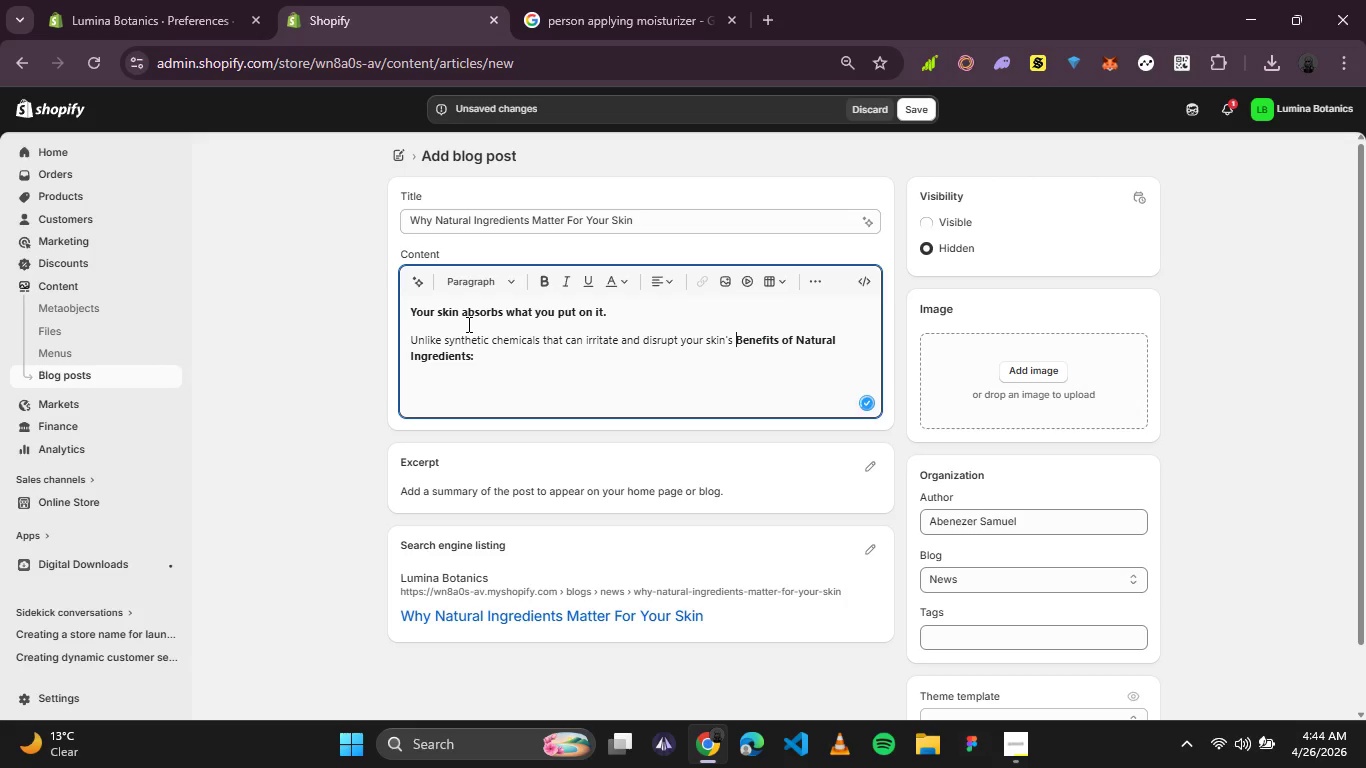 
type(natural barrier)
 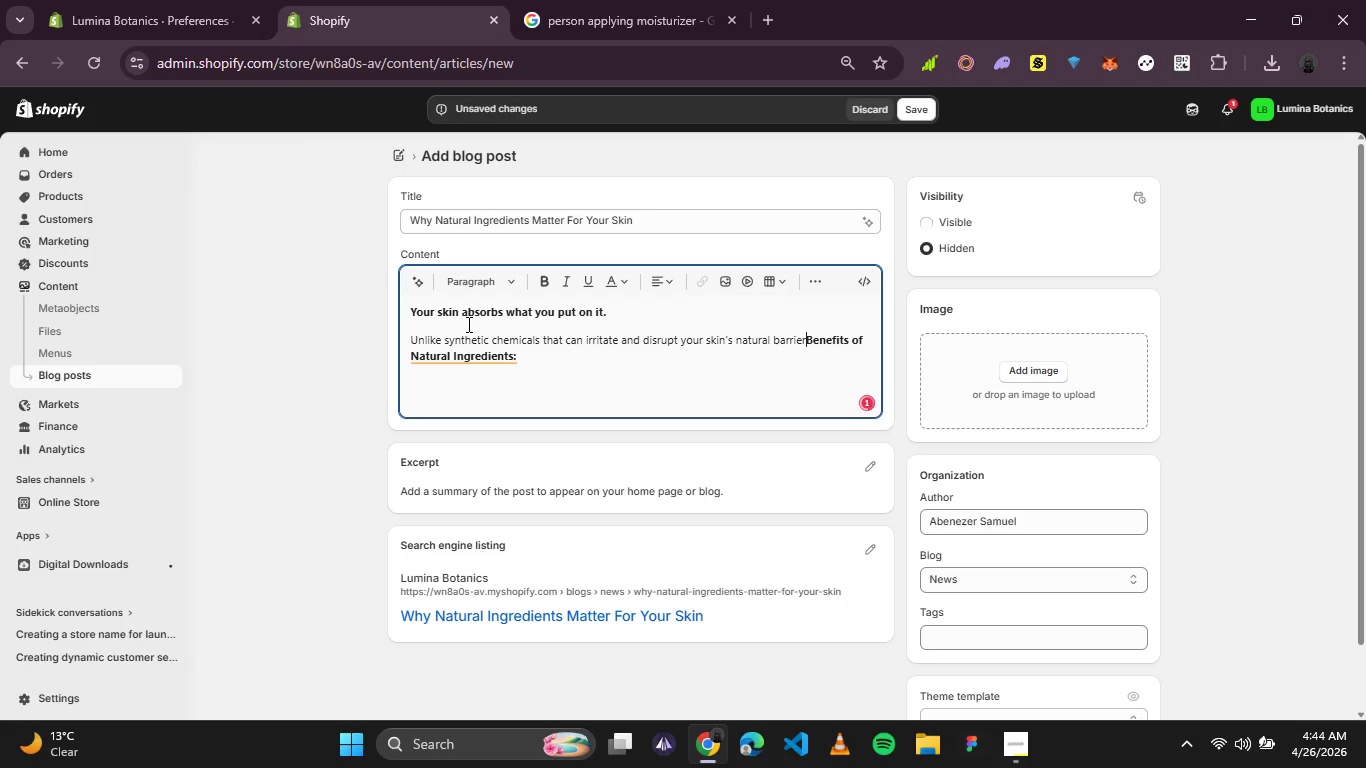 
type(, natural ingredients)
 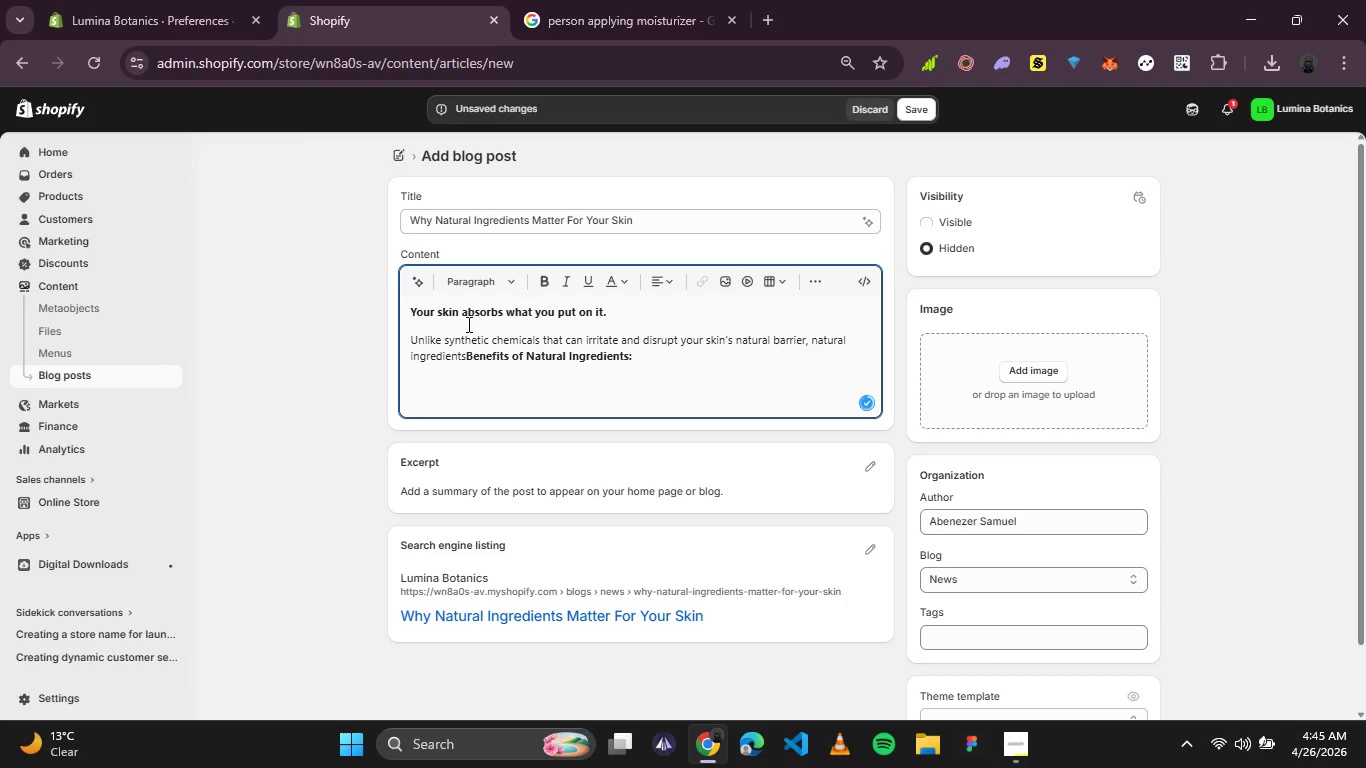 
key(Enter)
 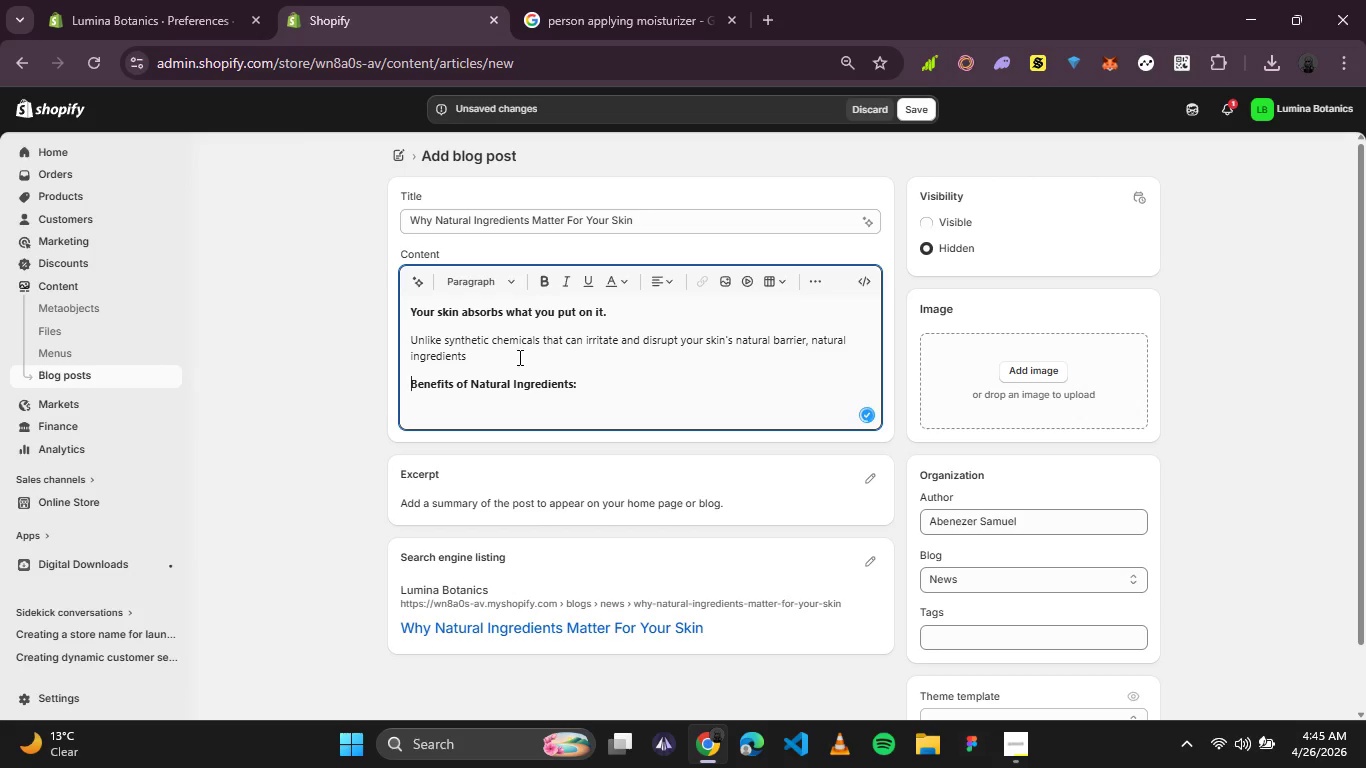 
left_click([500, 365])
 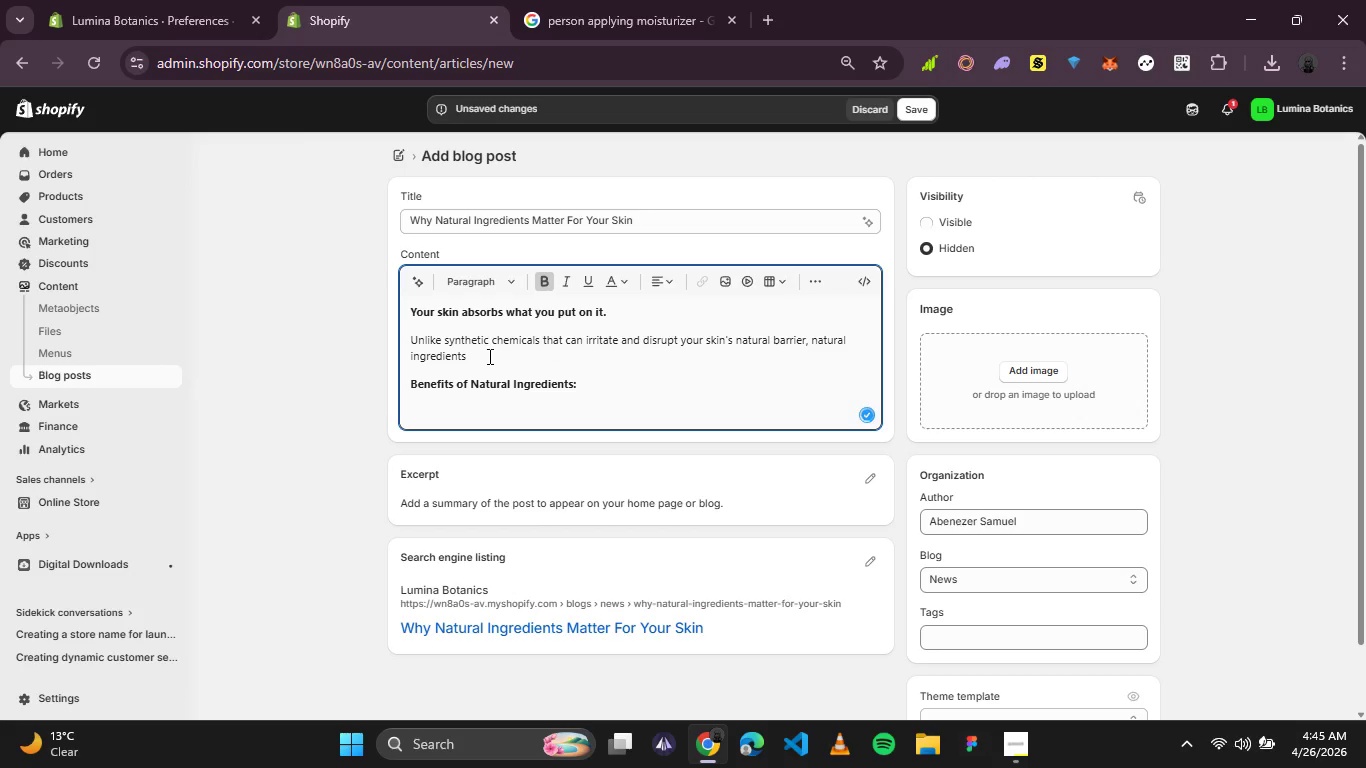 
left_click([487, 356])
 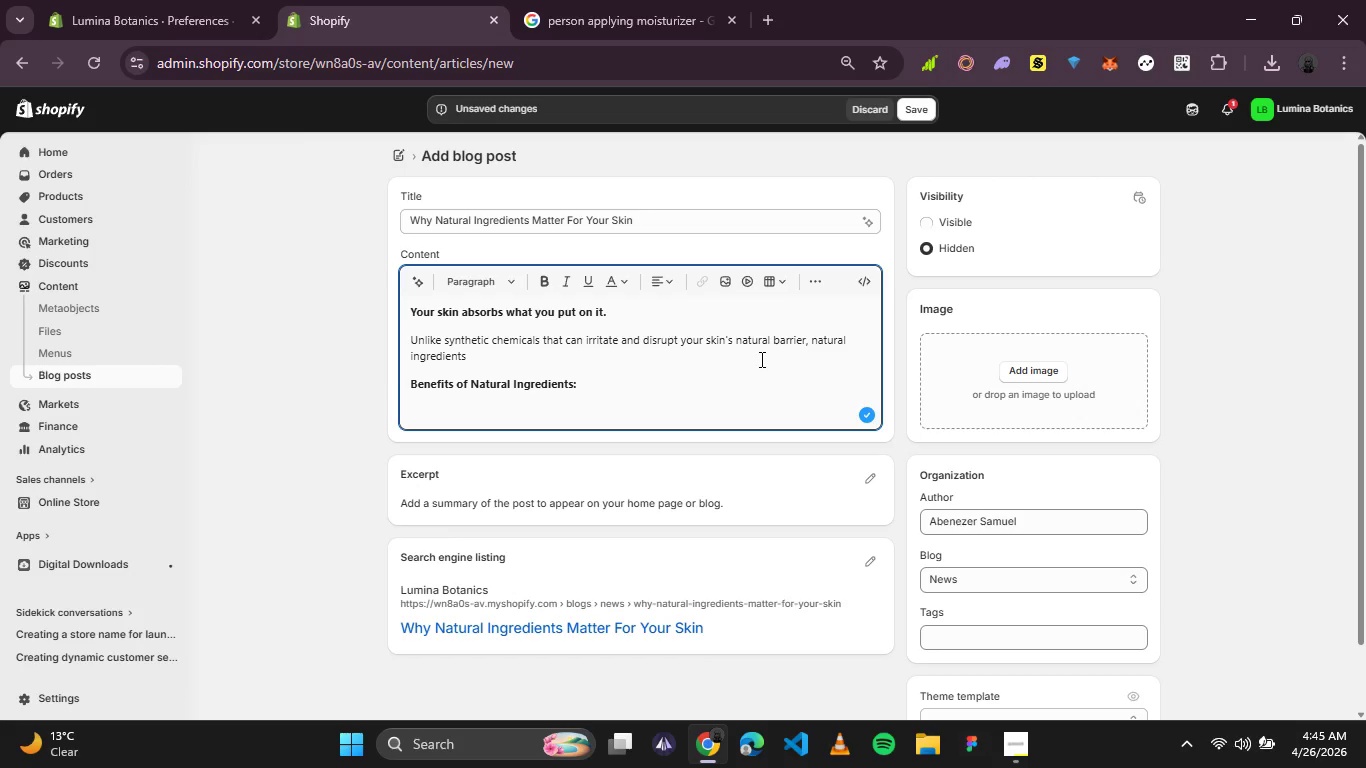 
wait(22.62)
 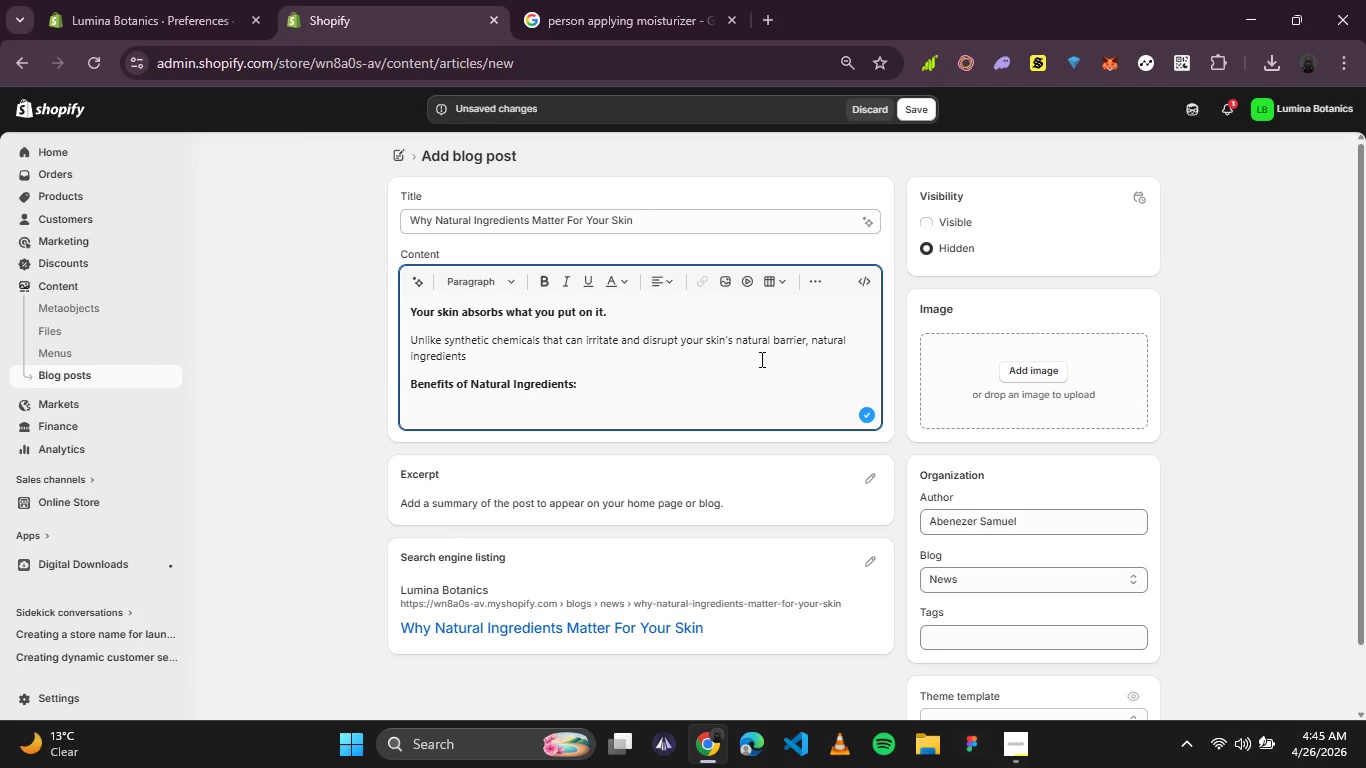 
left_click([760, 359])
 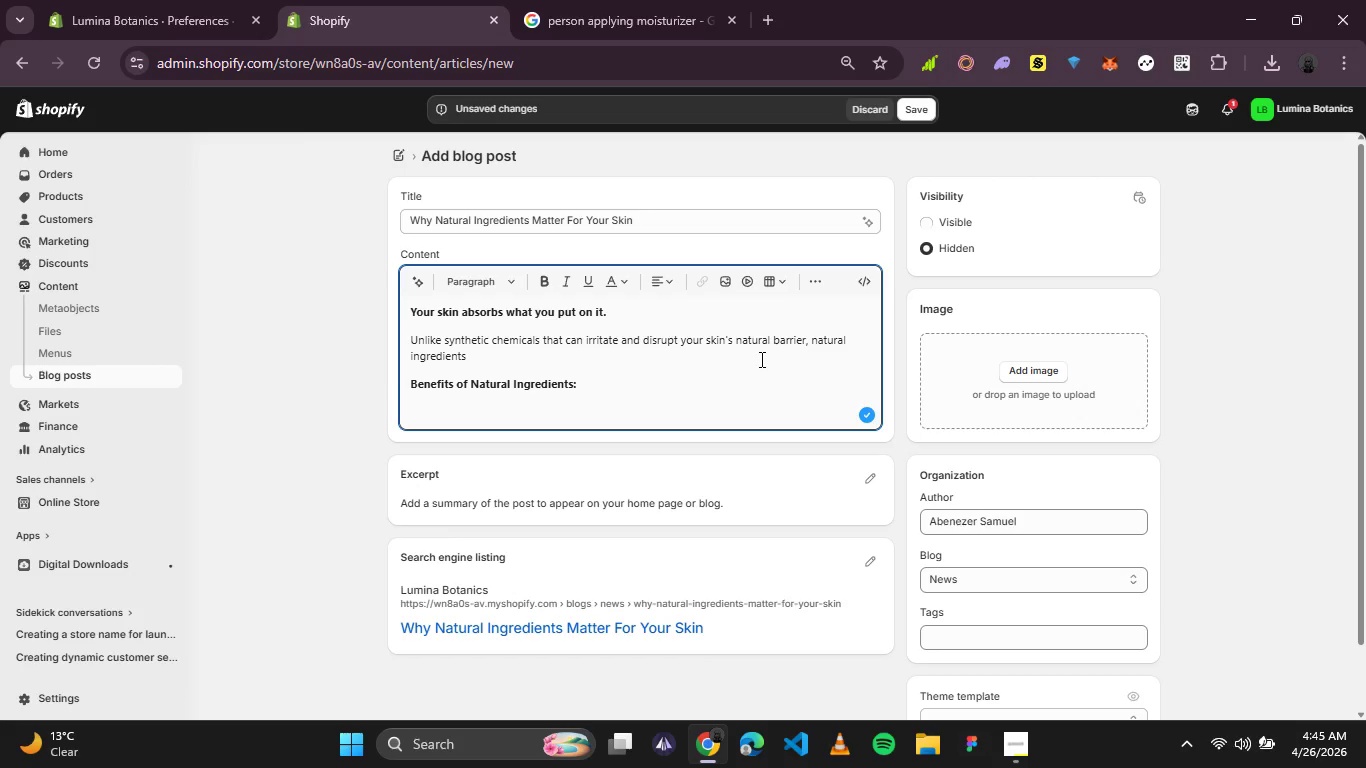 
type( work with your biology, not against it.)
 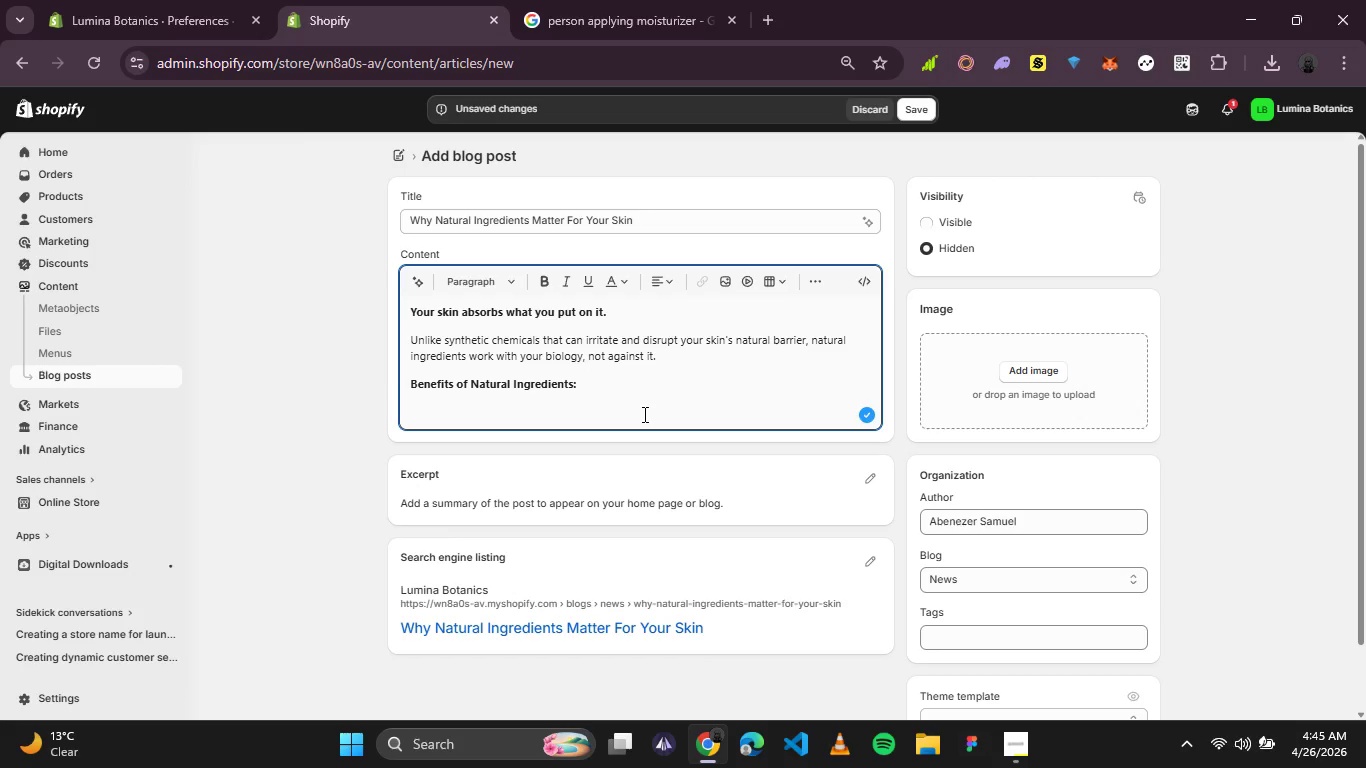 
wait(5.45)
 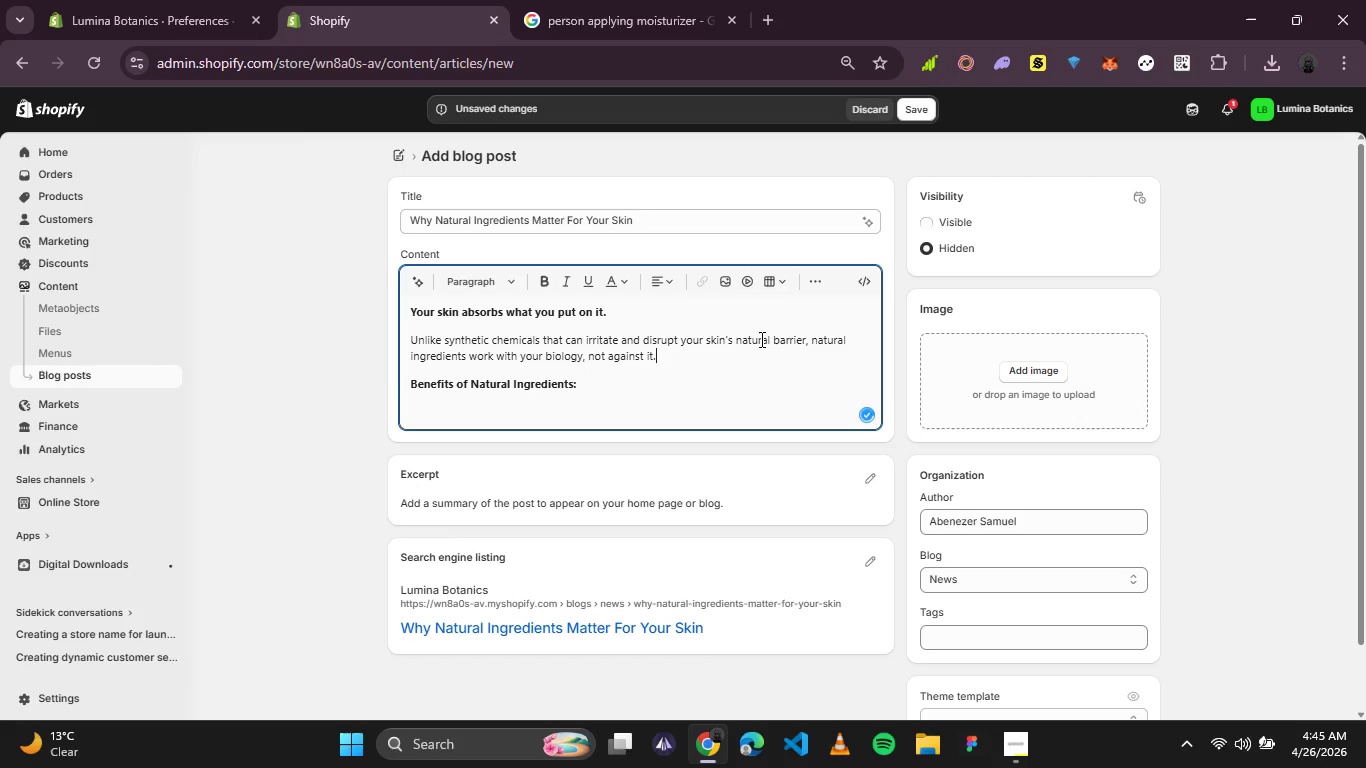 
left_click([806, 286])
 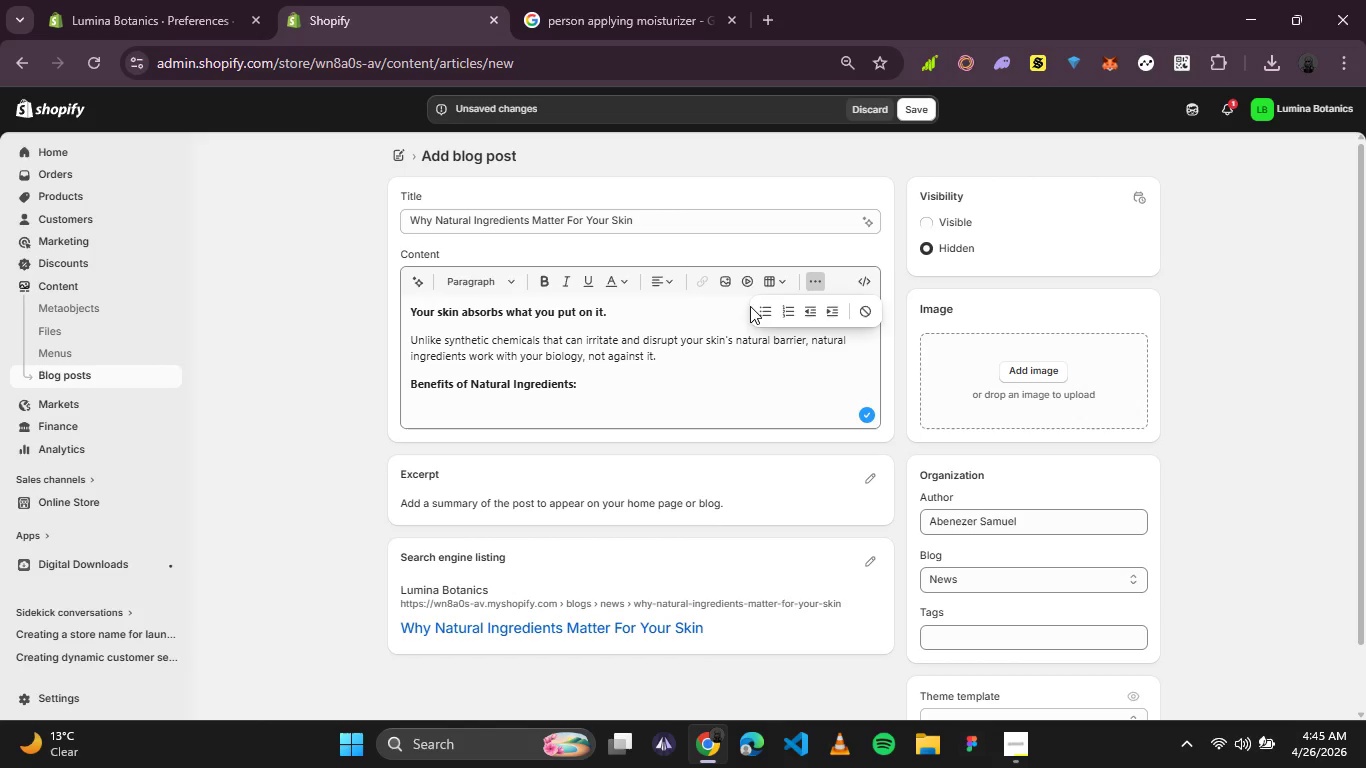 
left_click([766, 306])
 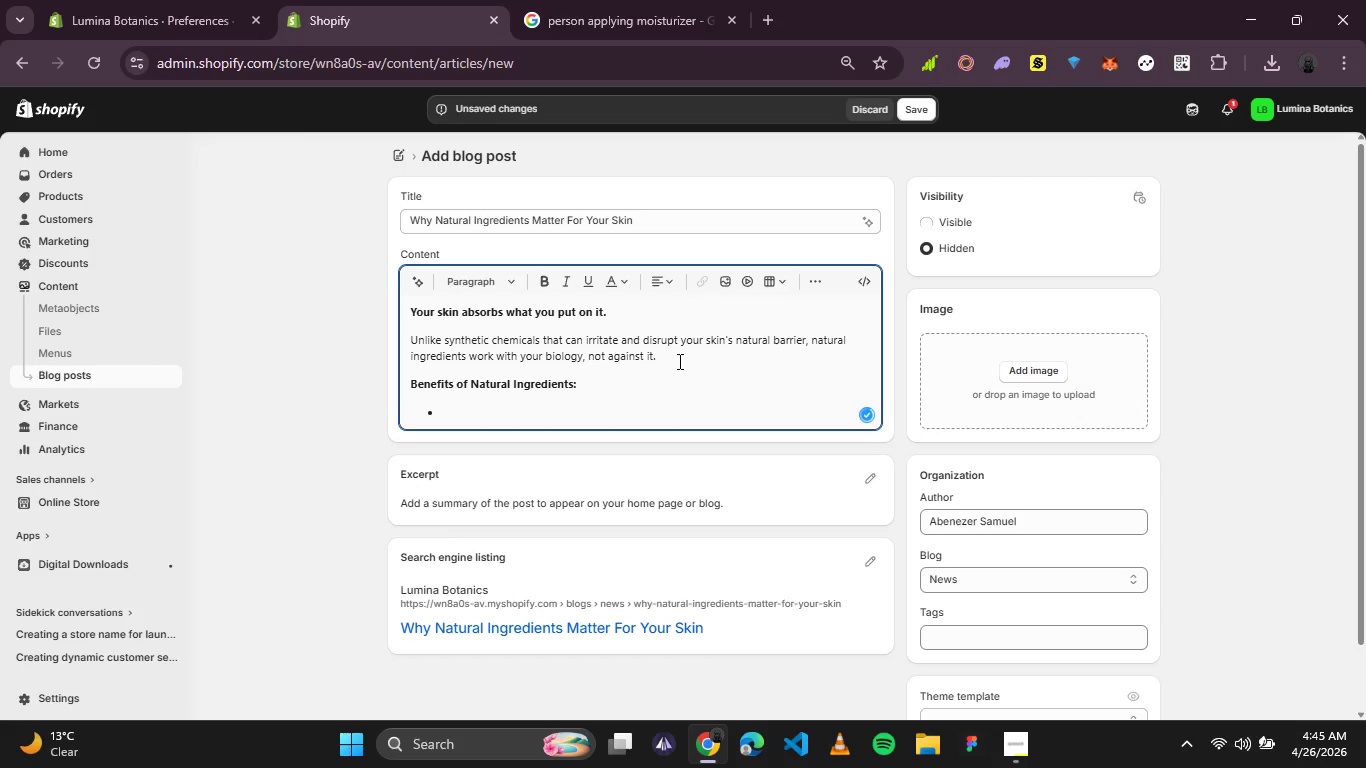 
type(Rich in antioxidants and vitamins)
 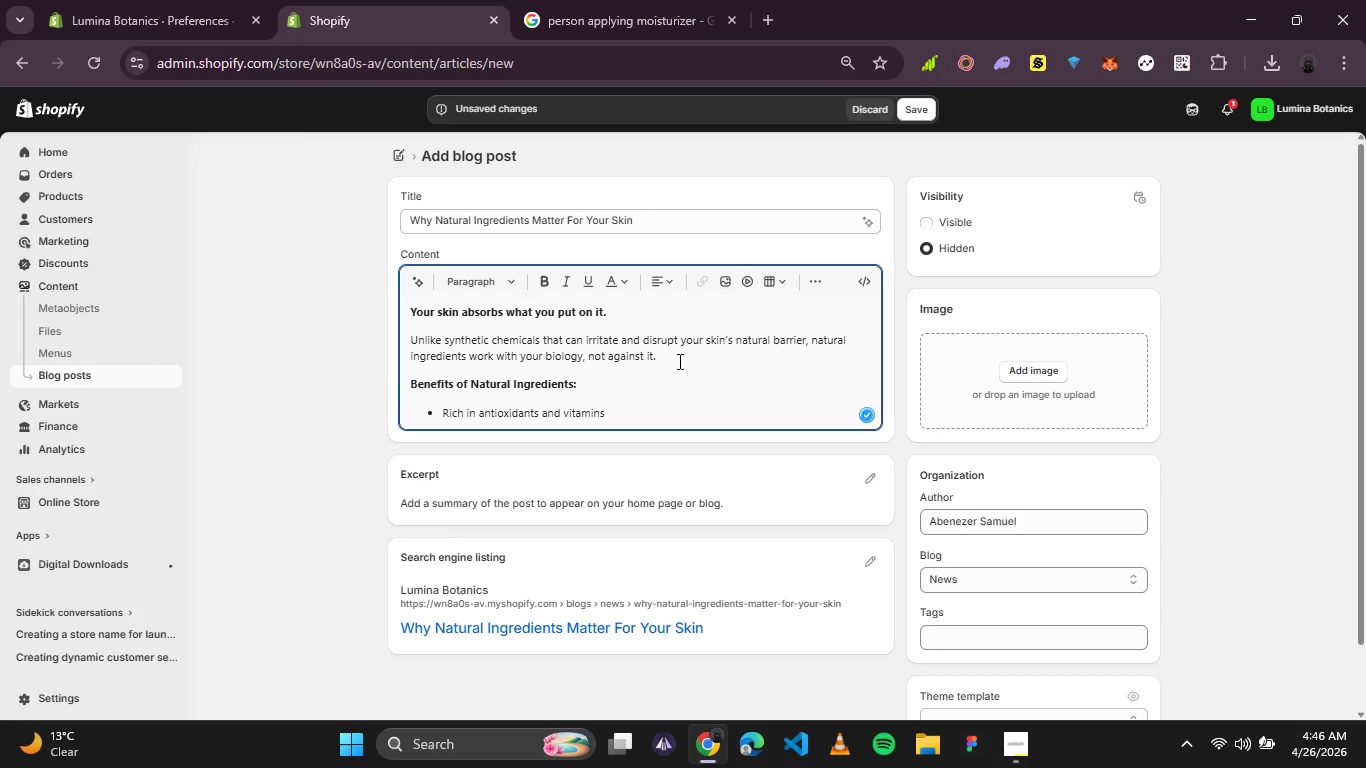 
key(Enter)
 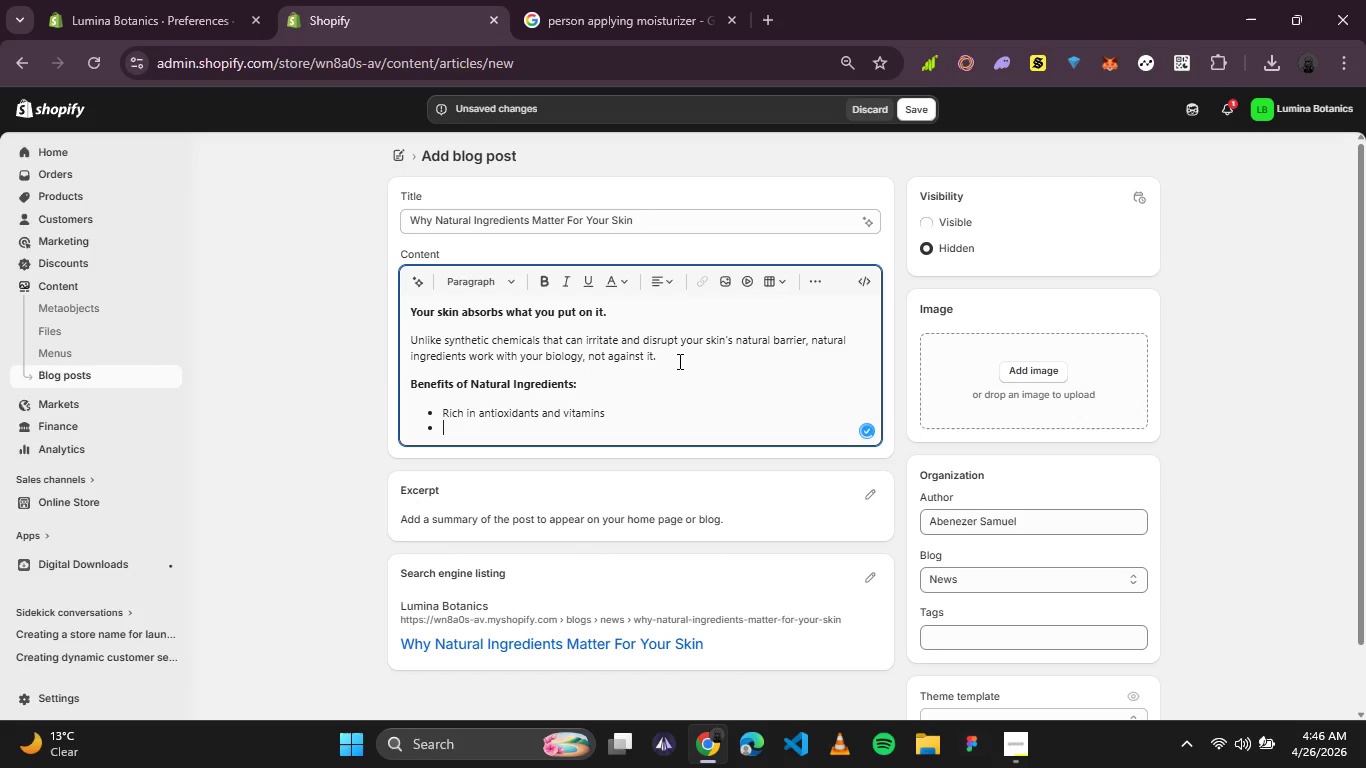 
type(Less risk of irritation and allergic reactions)
 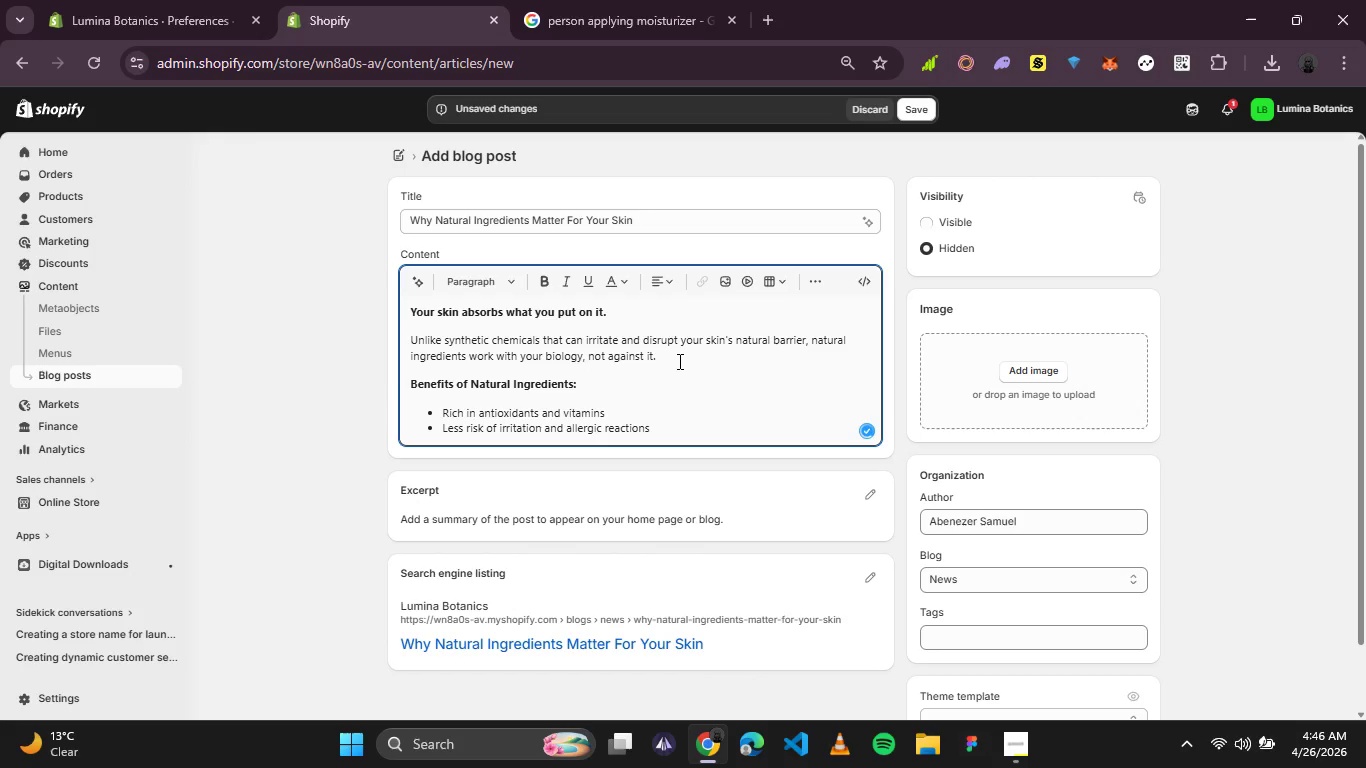 
key(Enter)
 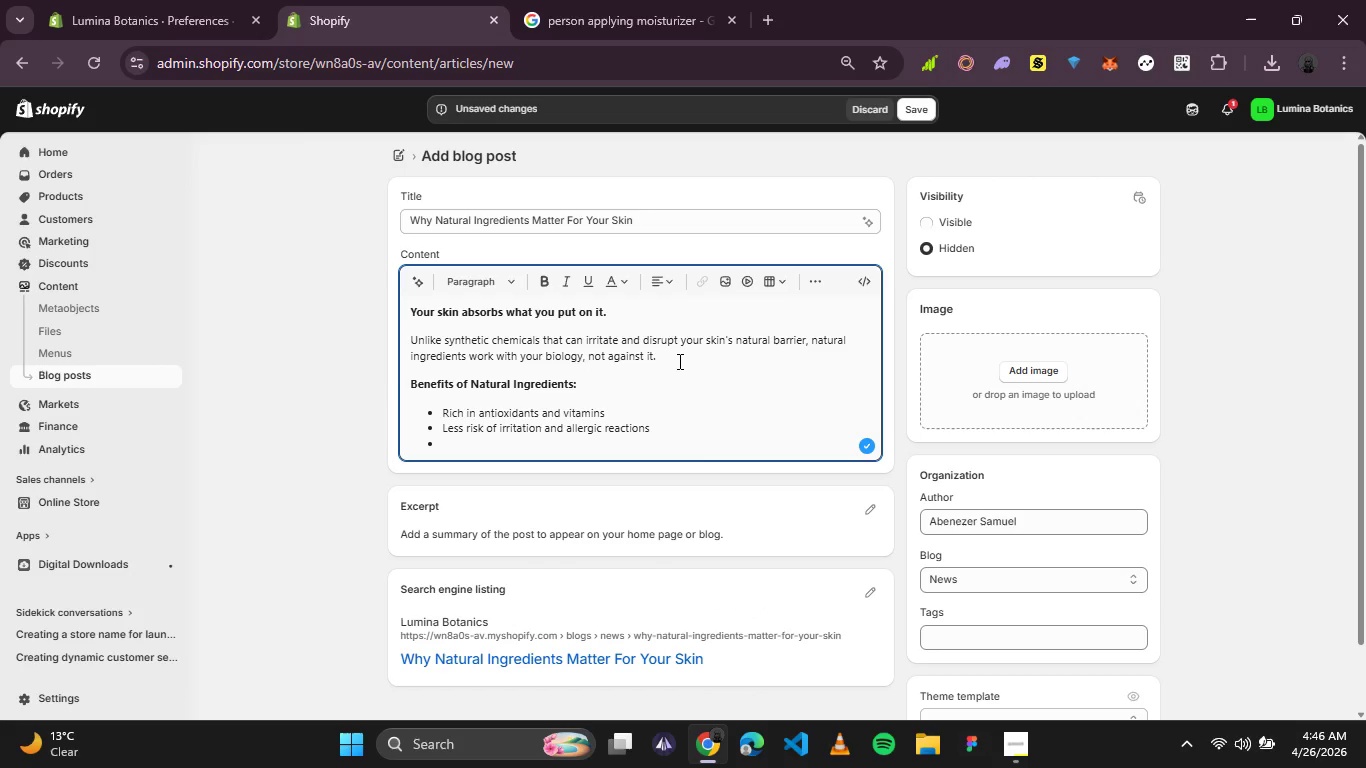 
type(Biodegradable and better for the planet)
 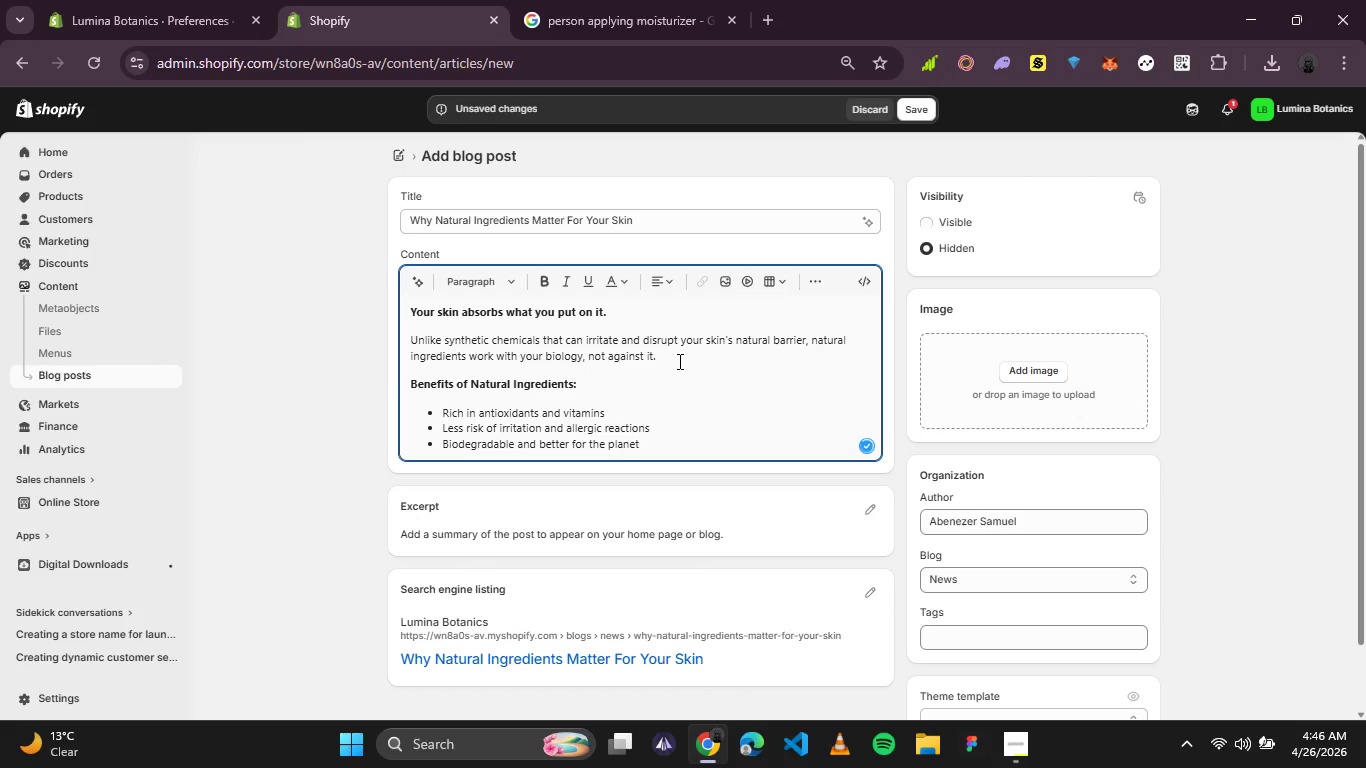 
key(Enter)
 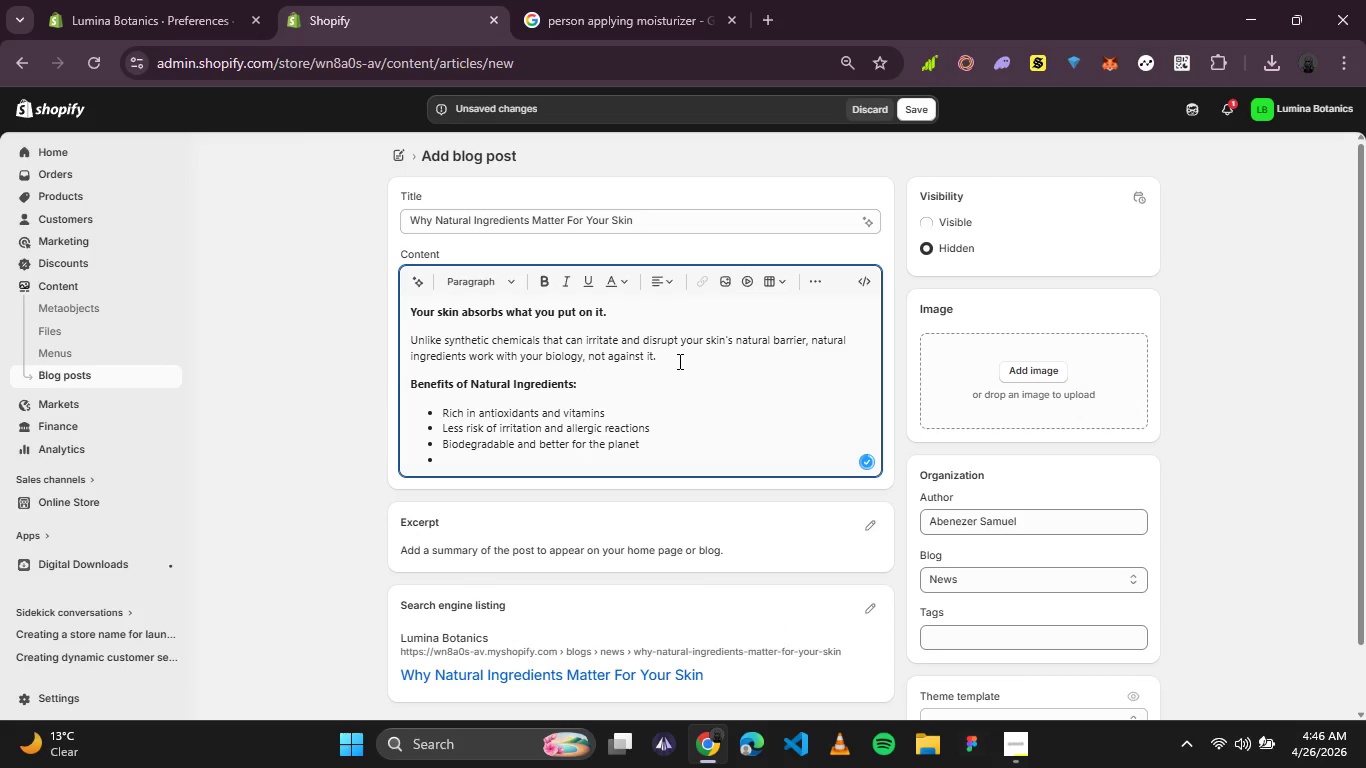 
type(Often more sustainable and ethically sourced)
 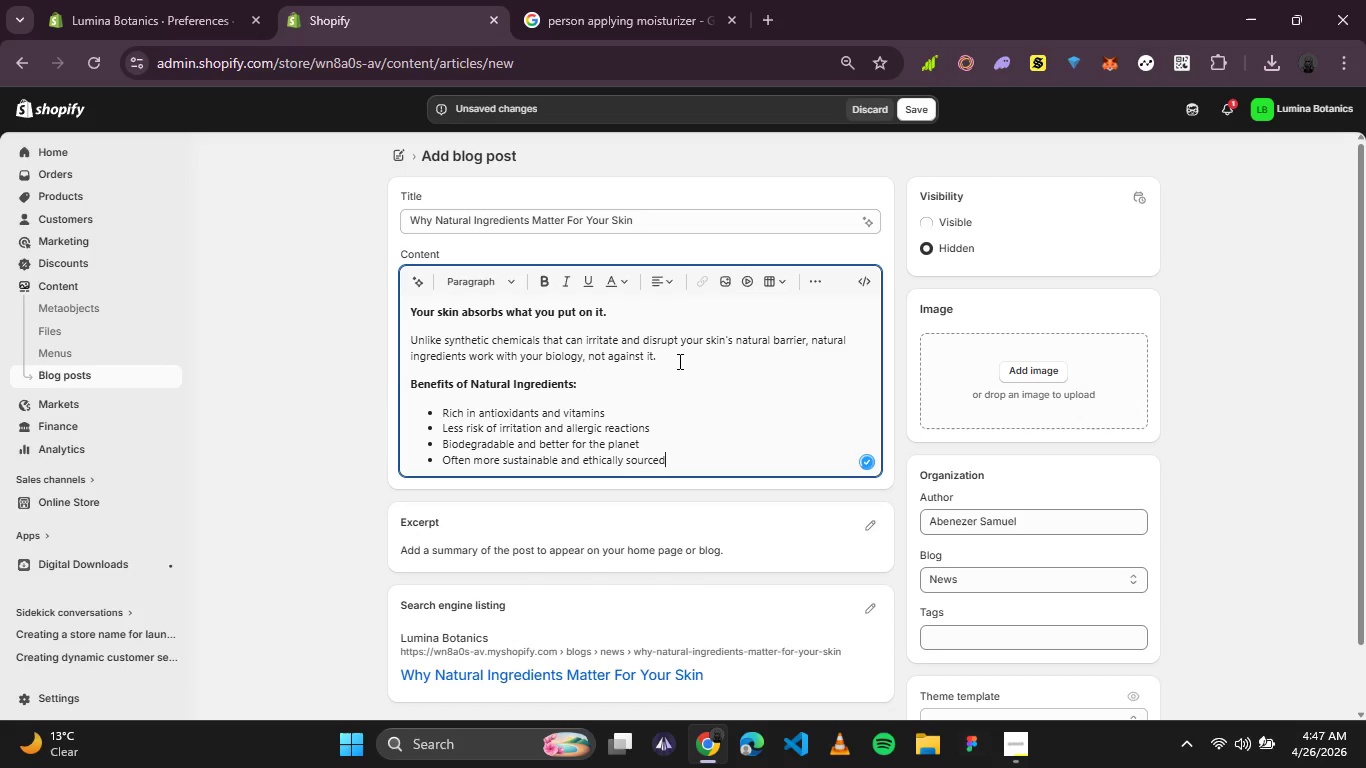 
key(Enter)
 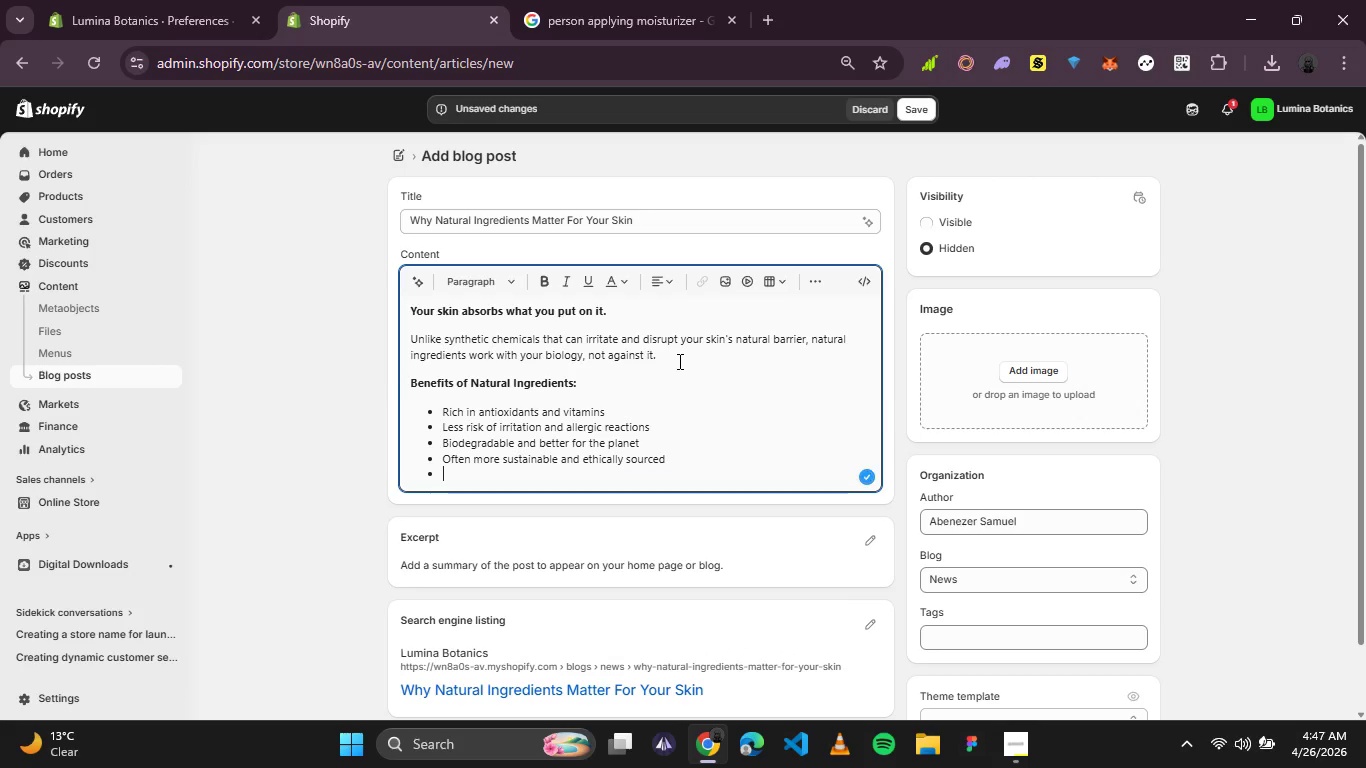 
key(Enter)
 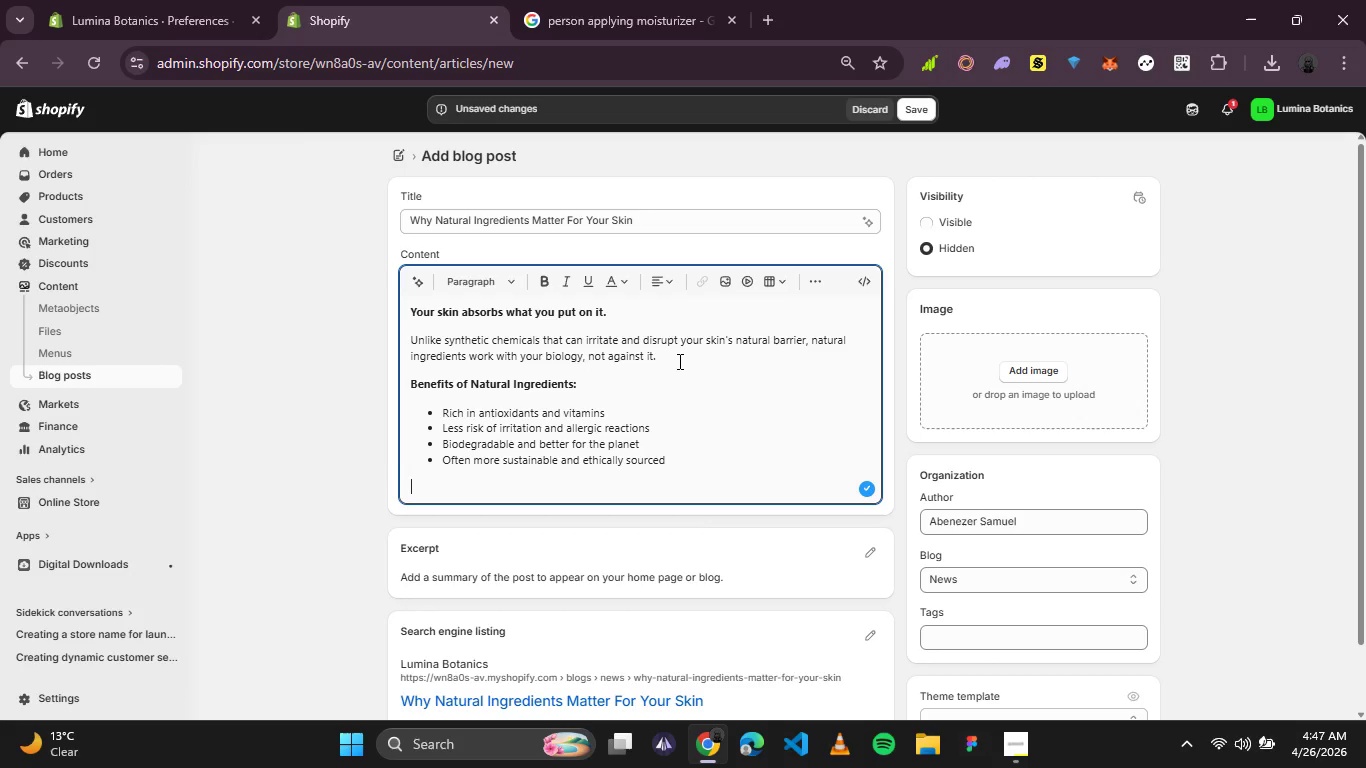 
type(Ingredients to look for:)
 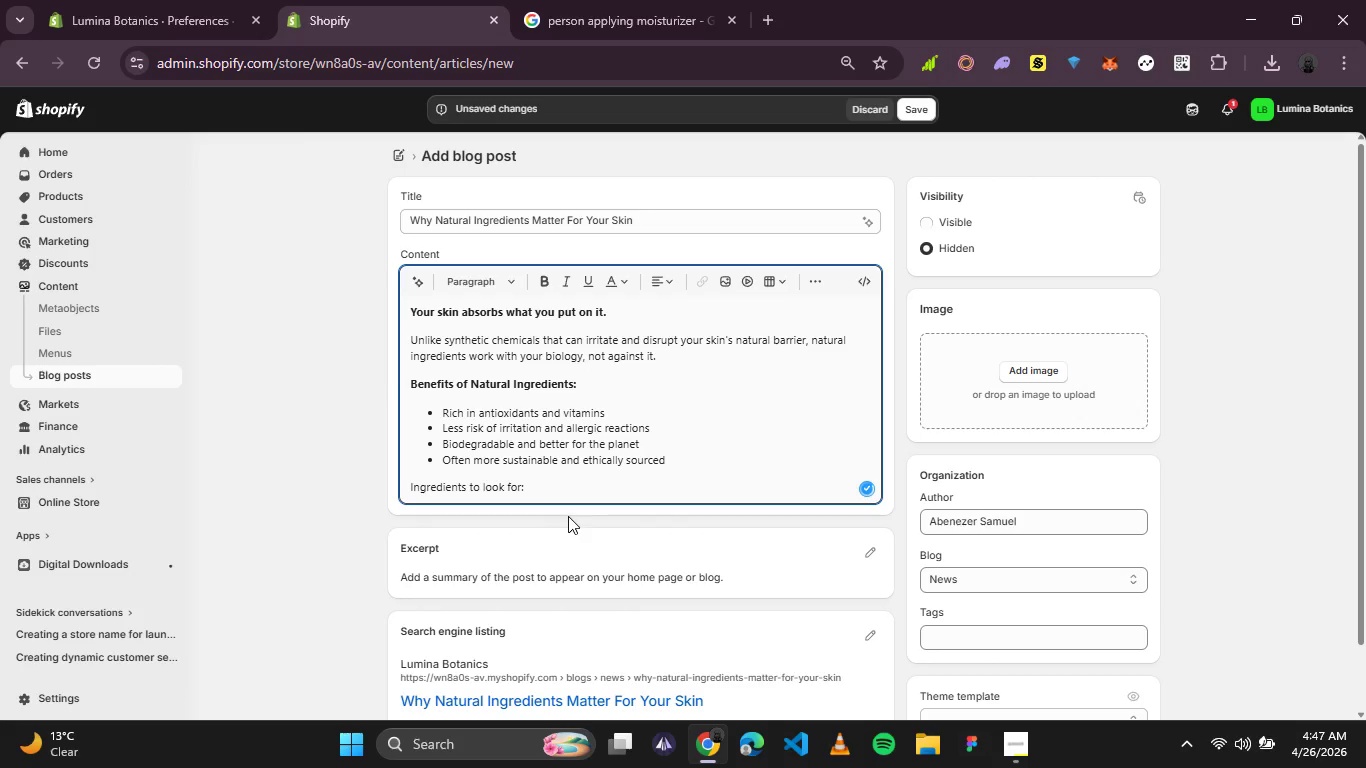 
left_click_drag(start_coordinate=[551, 486], to_coordinate=[407, 499])
 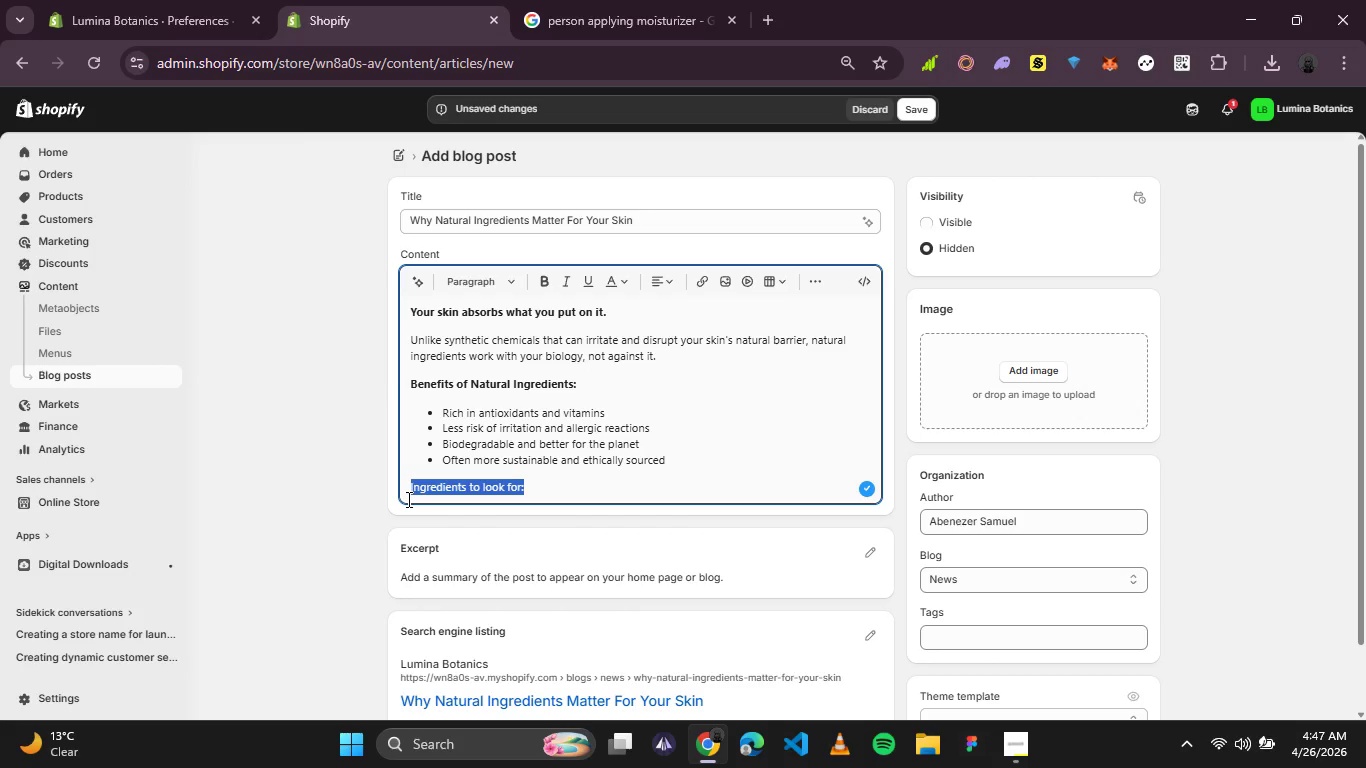 
key(Control+B)
 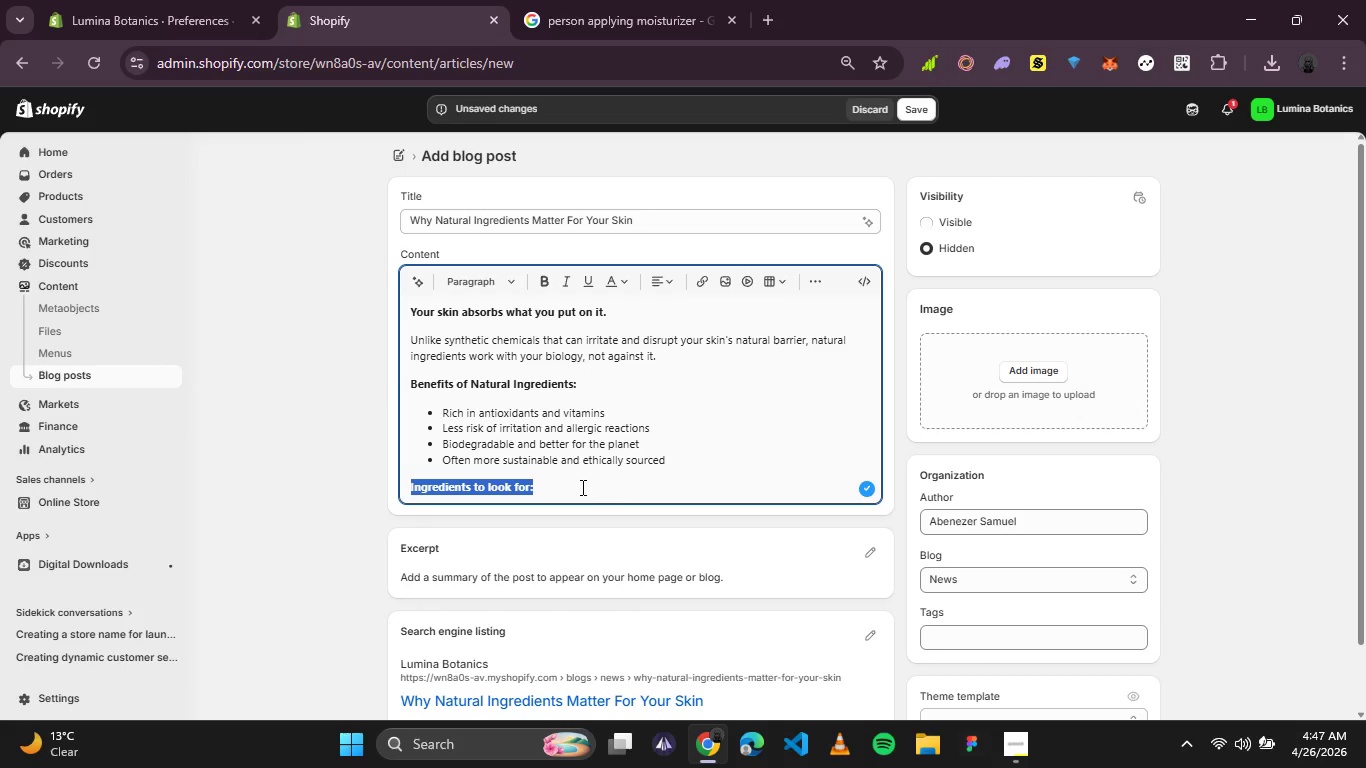 
left_click([581, 487])
 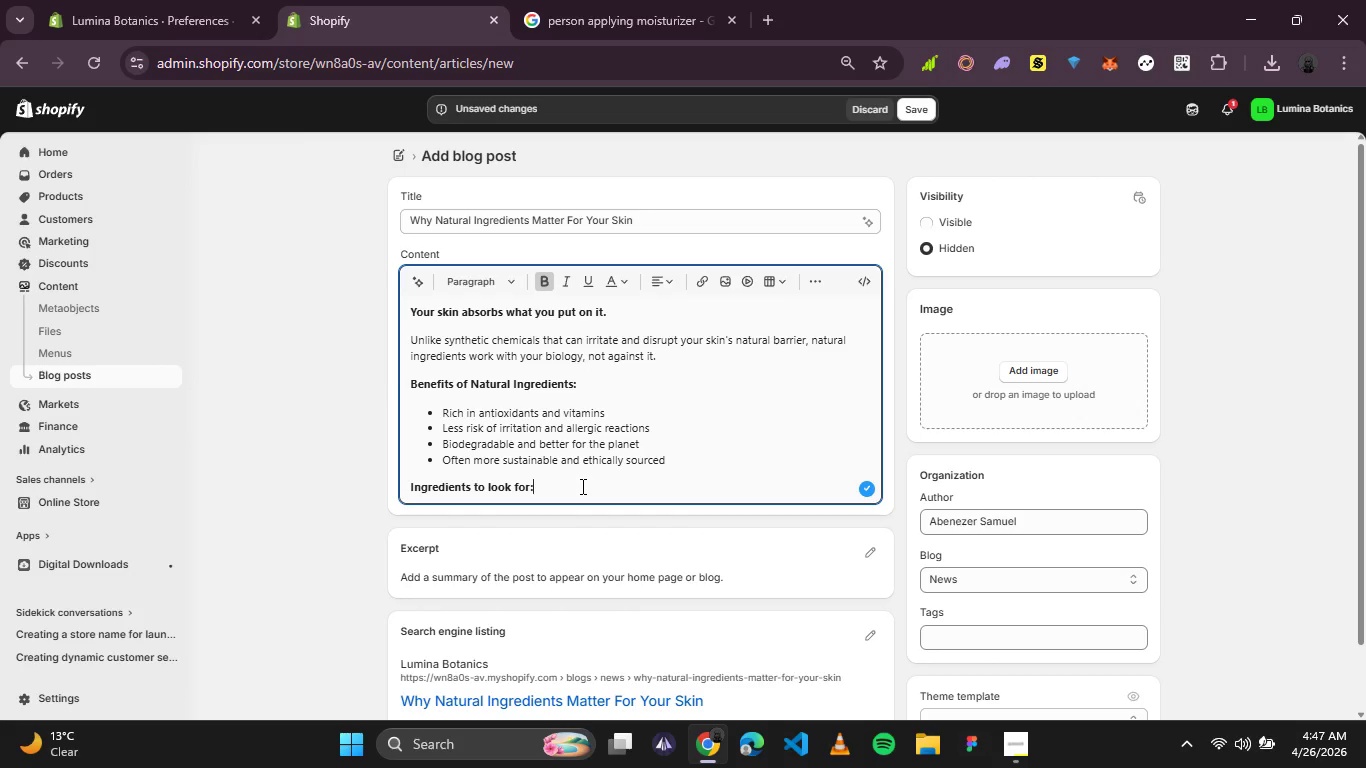 
key(Enter)
 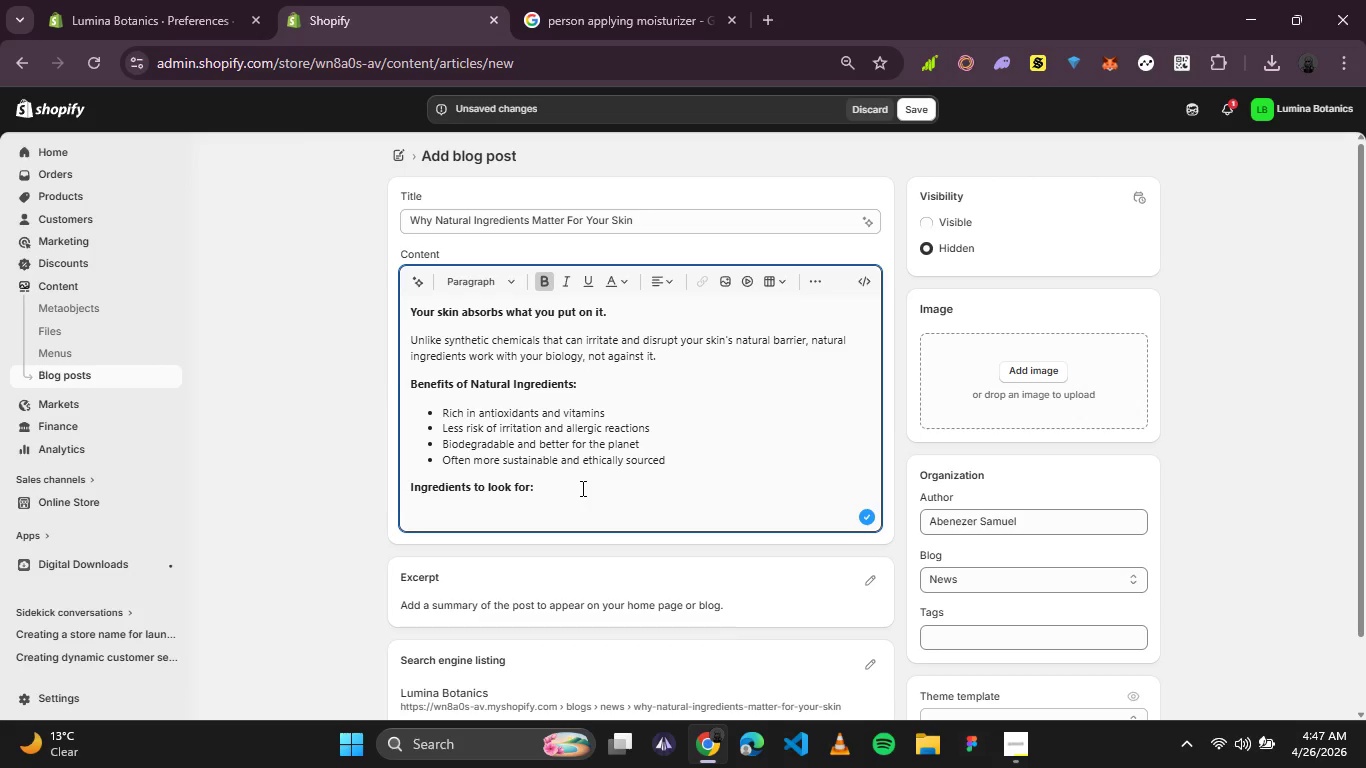 
wait(7.02)
 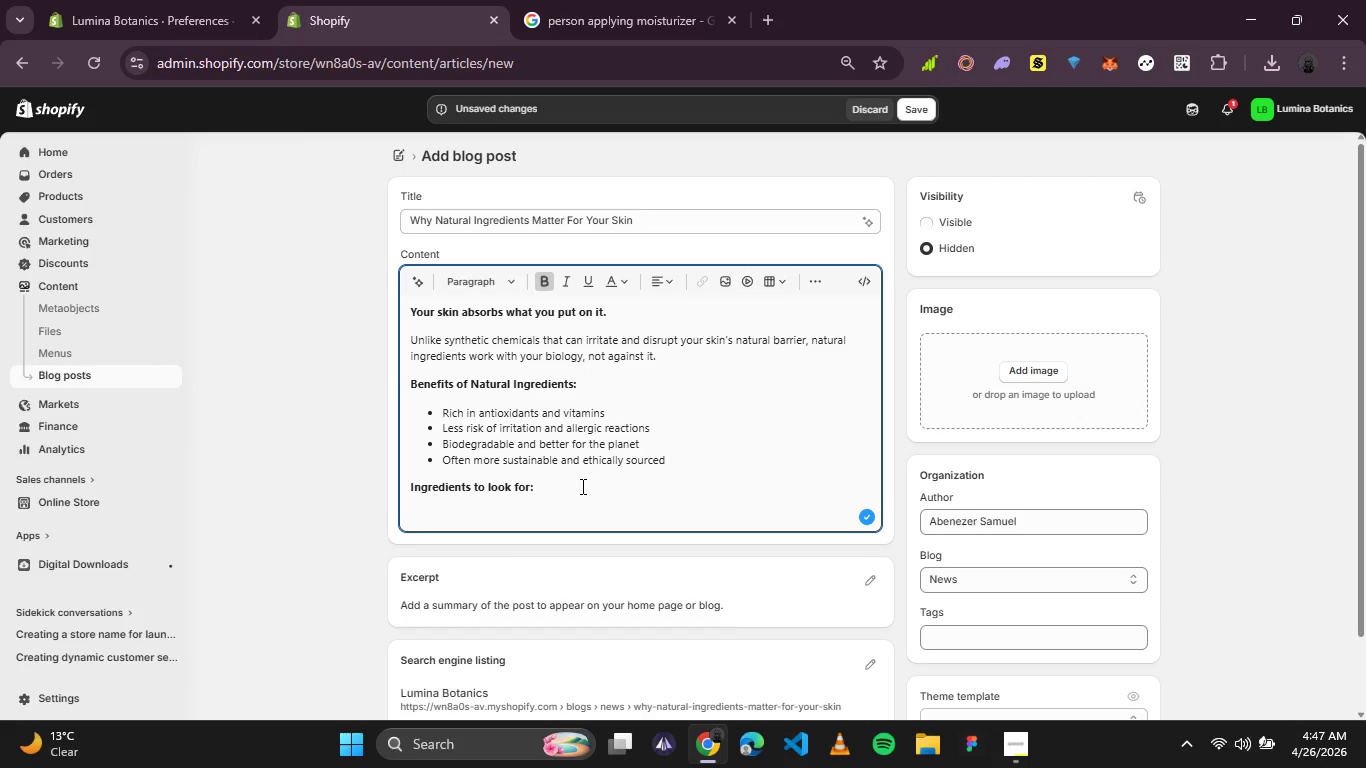 
left_click([812, 273])
 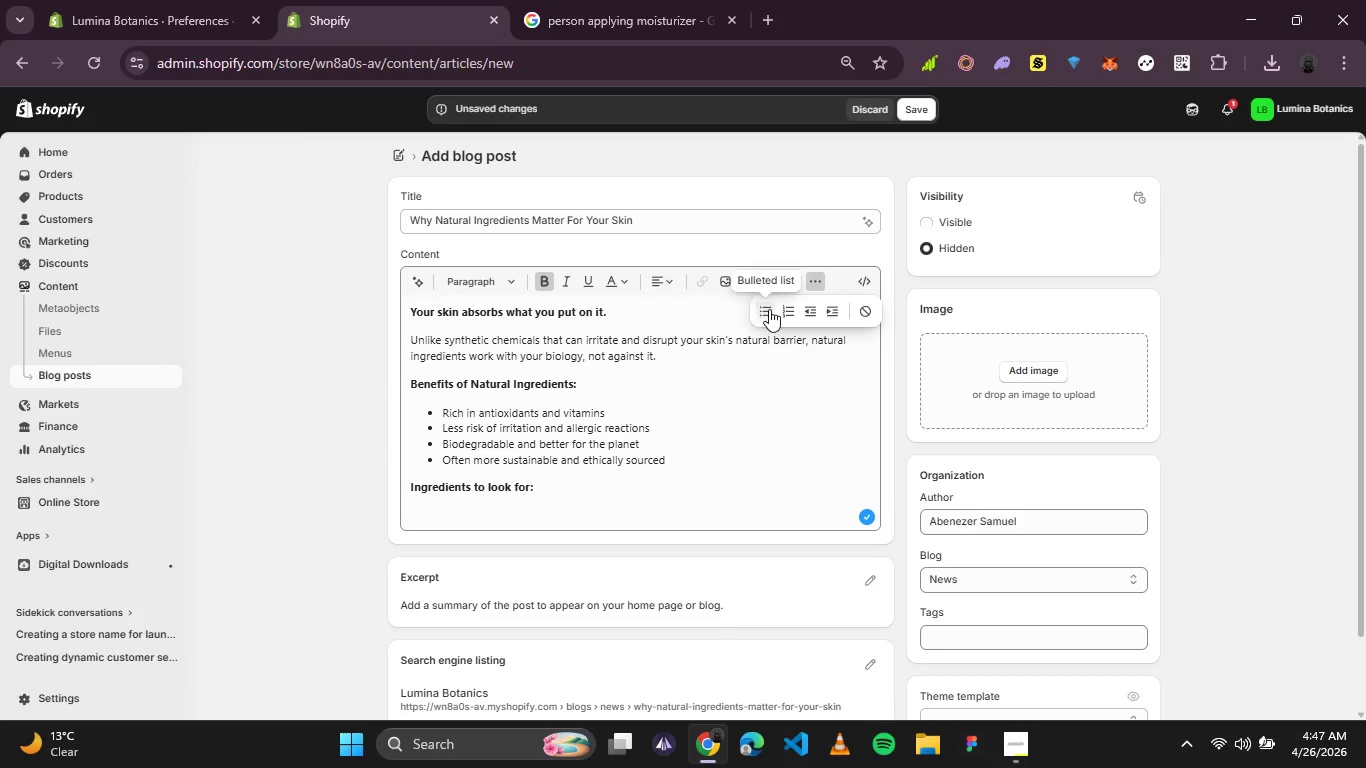 
left_click([769, 309])
 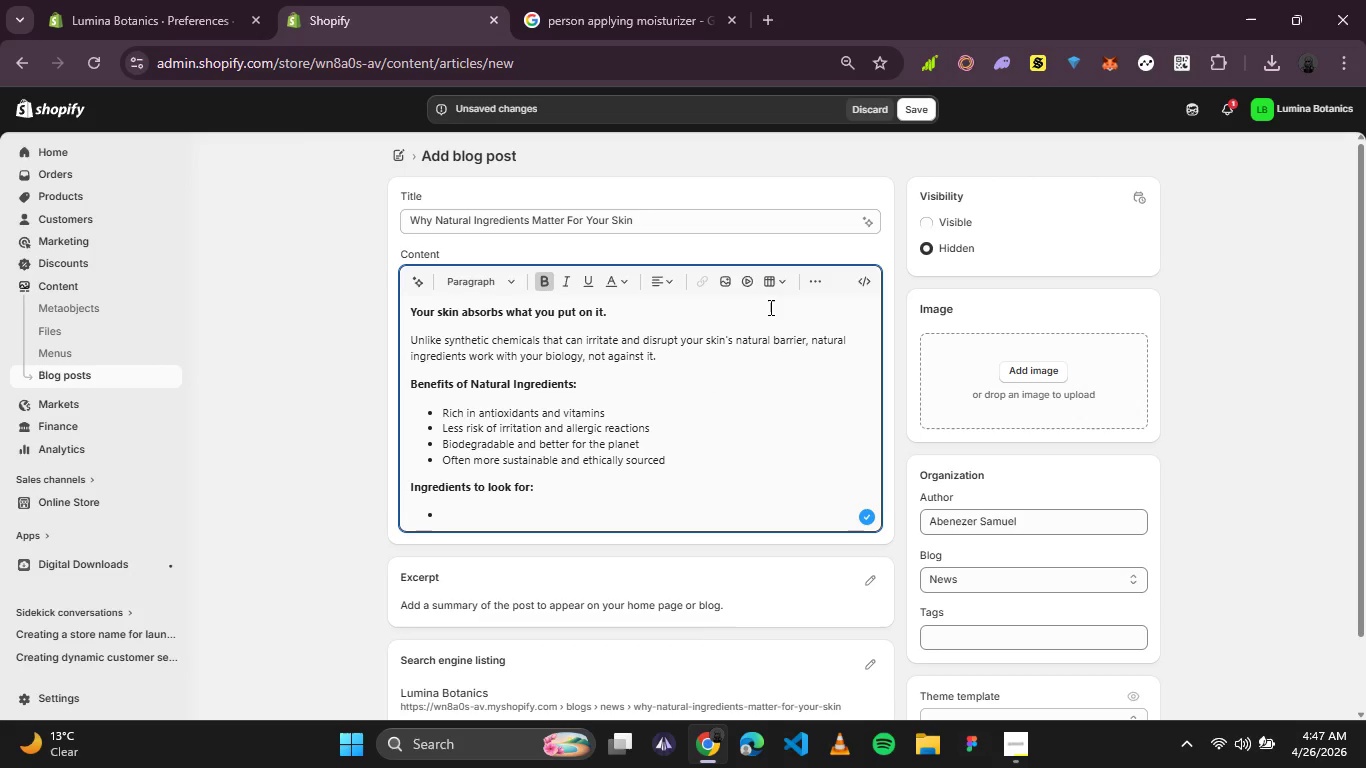 
type(Roseship oil)
 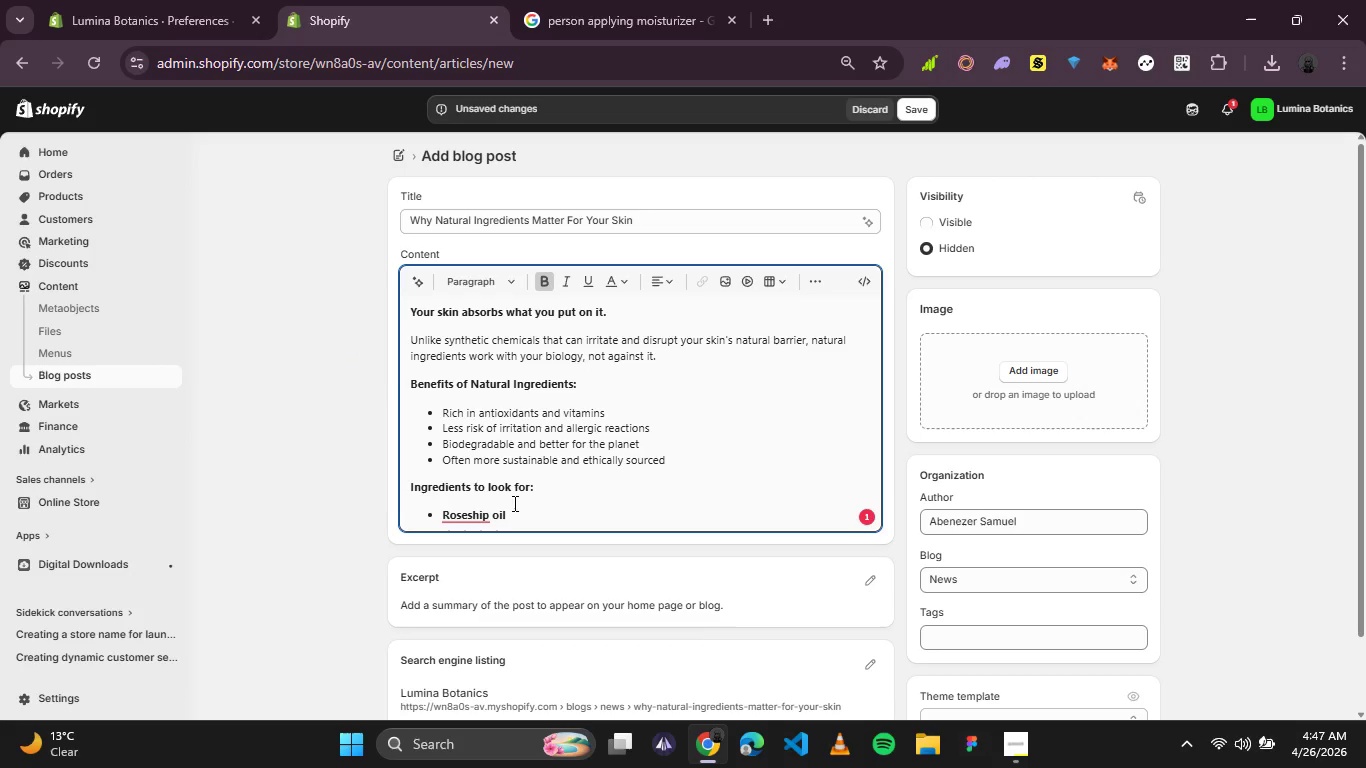 
left_click([450, 517])
 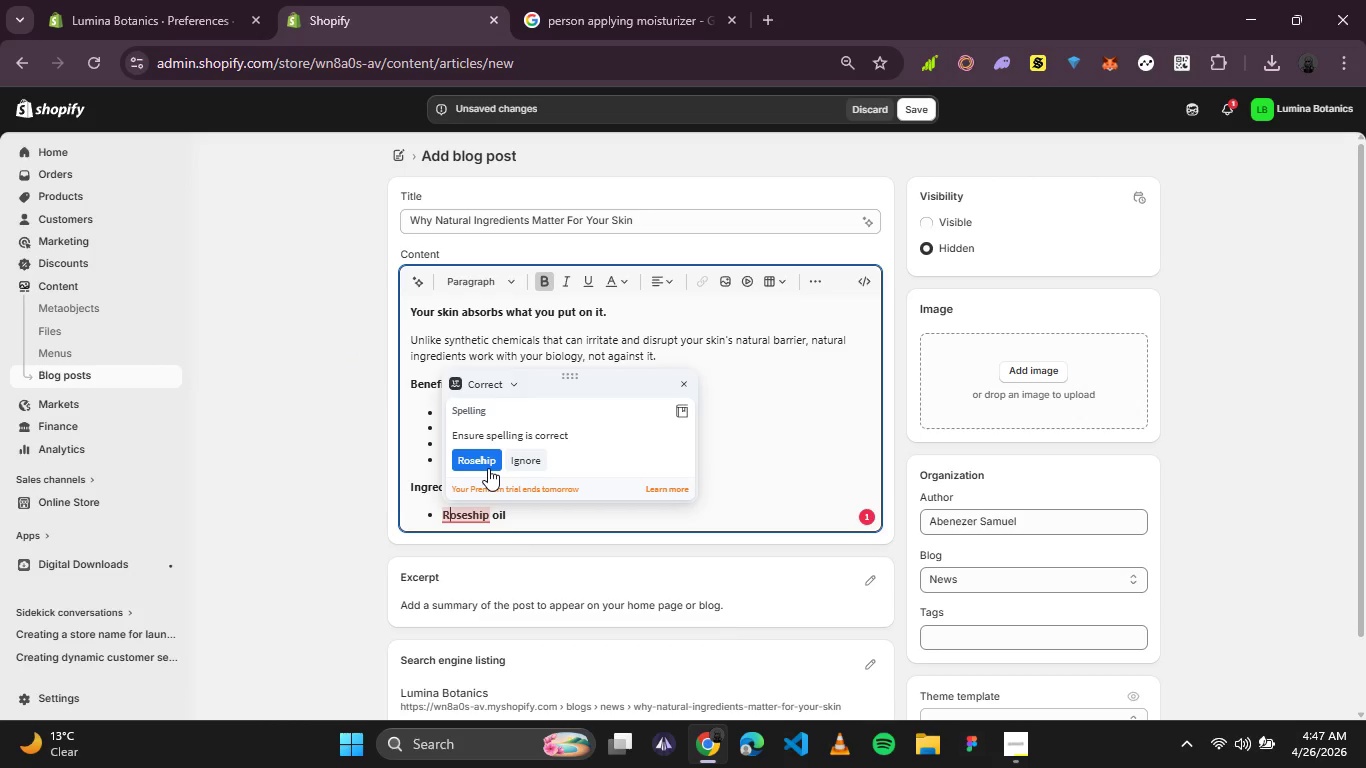 
left_click([488, 468])
 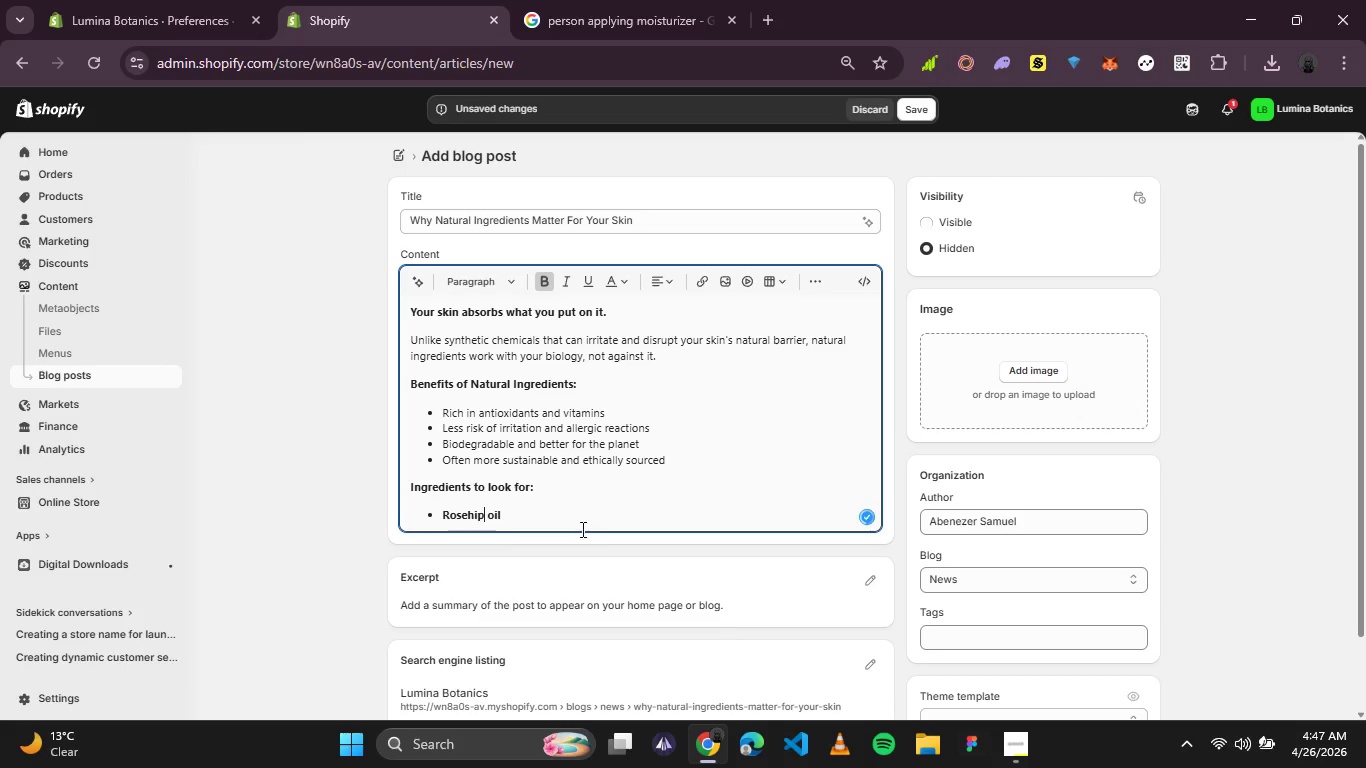 
left_click_drag(start_coordinate=[569, 515], to_coordinate=[434, 516])
 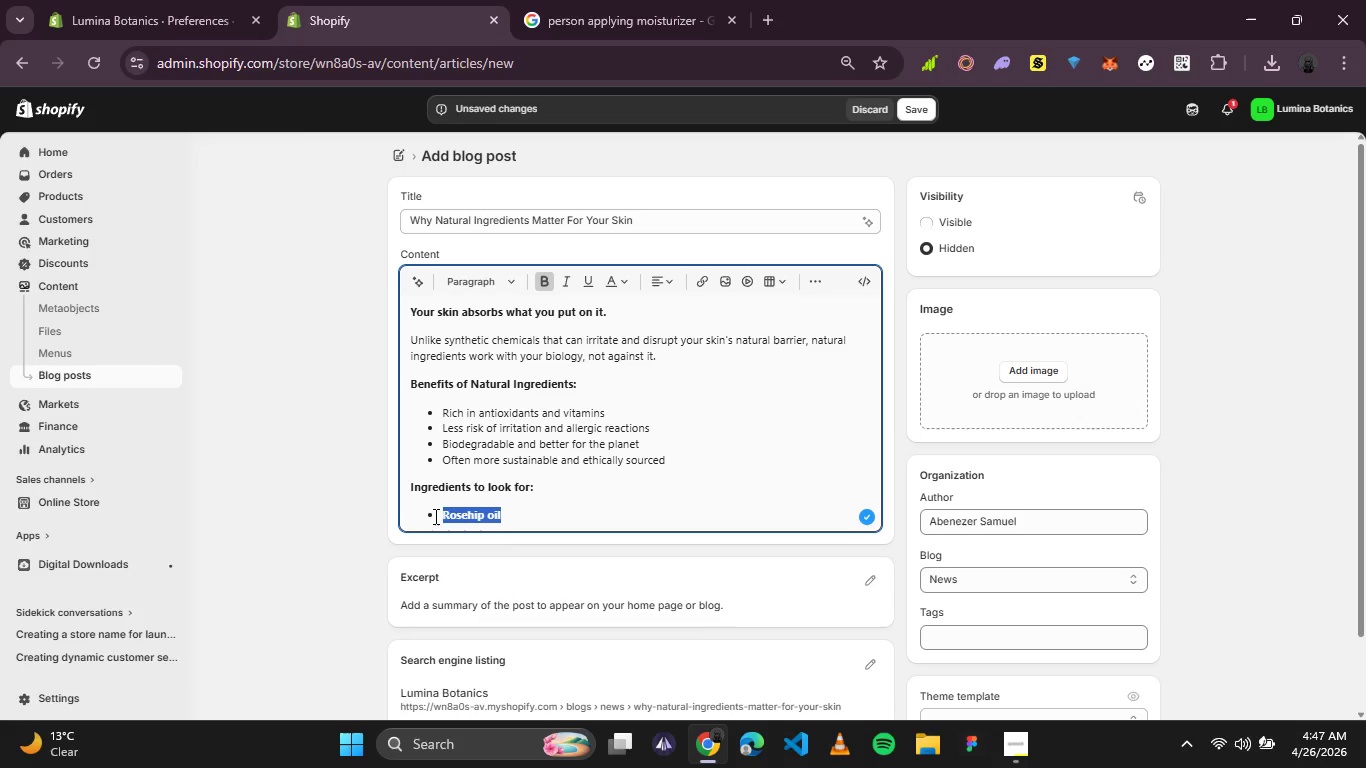 
key(Control+B)
 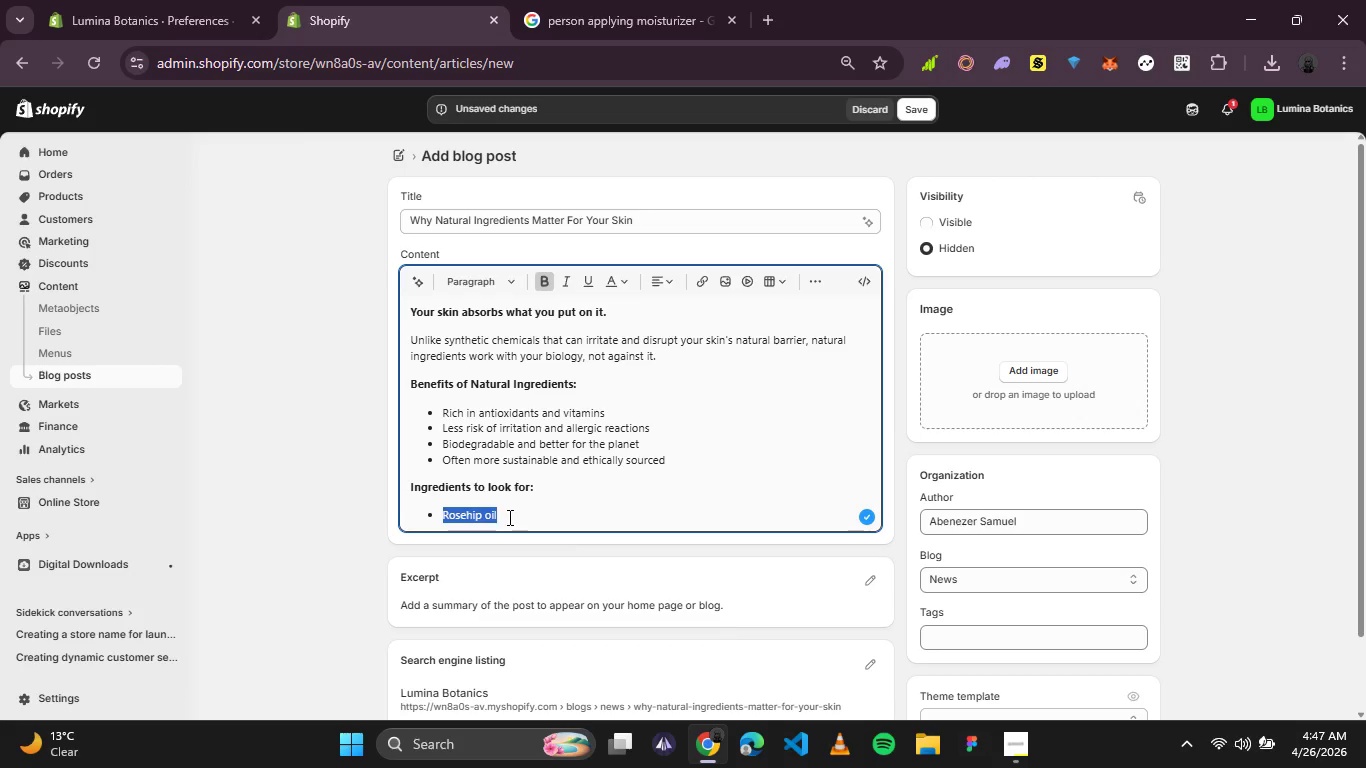 
left_click([514, 516])
 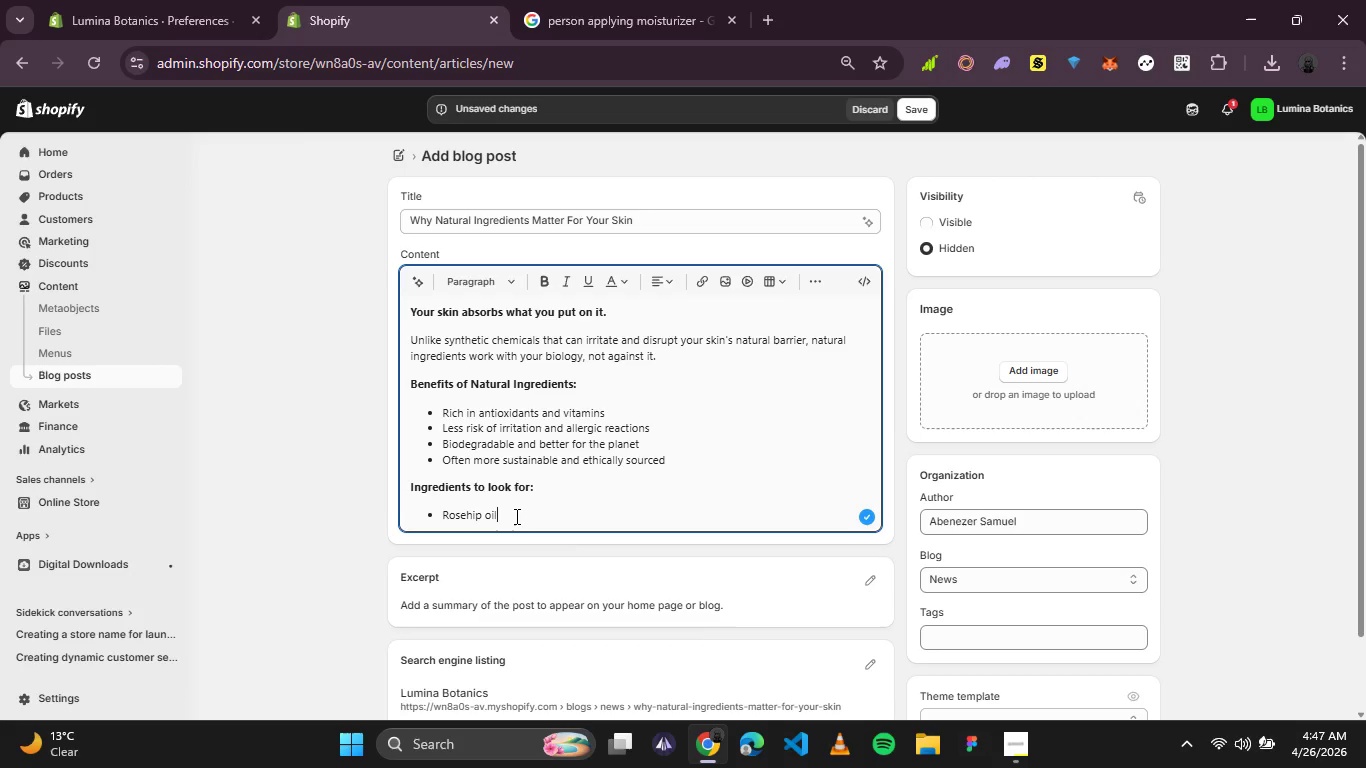 
type( ())
 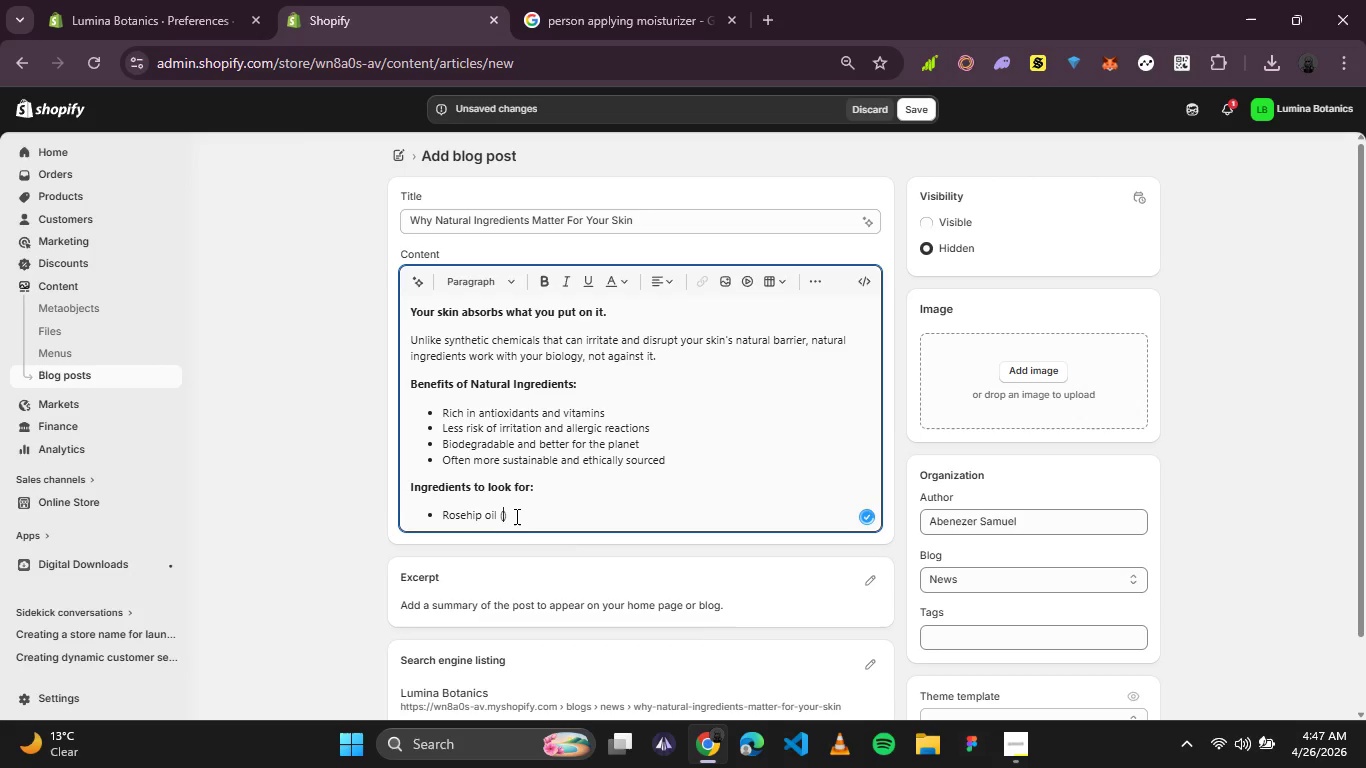 
 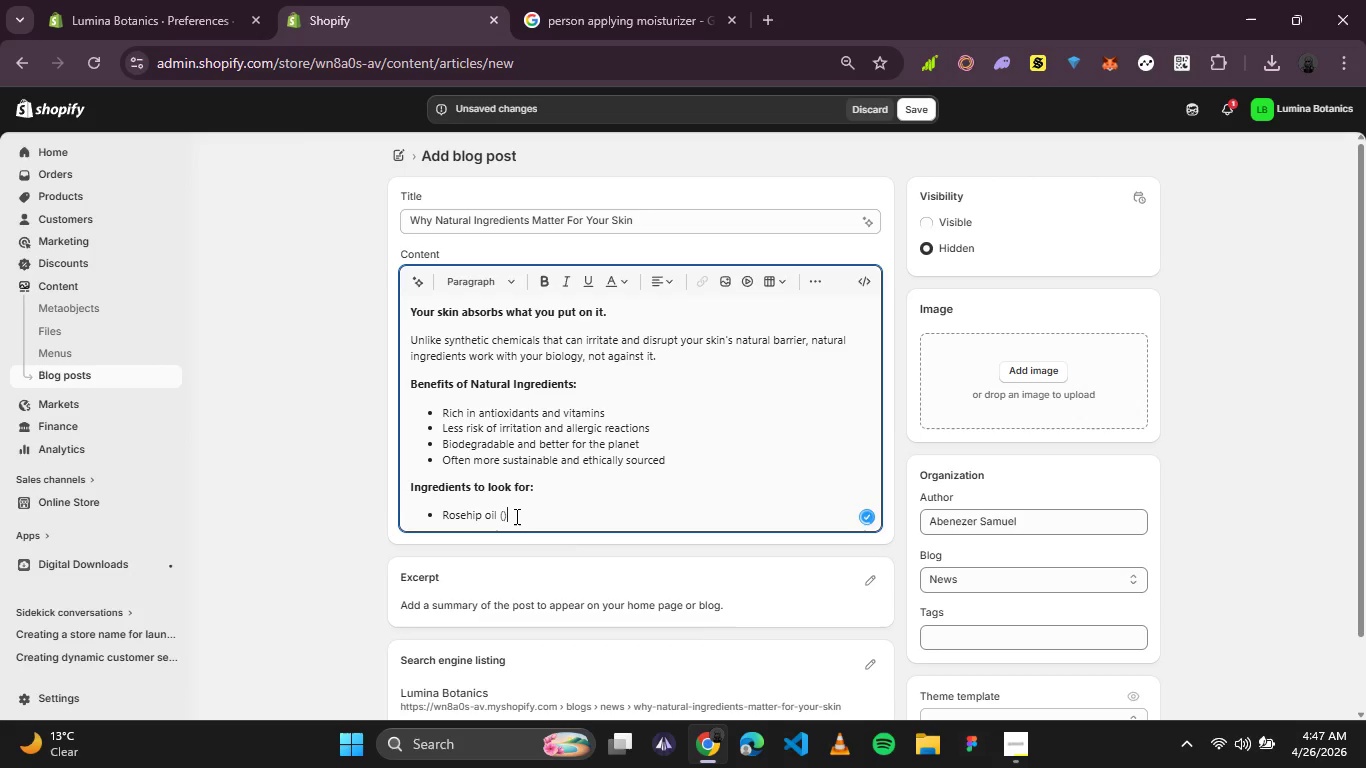 
key(ArrowLeft)
 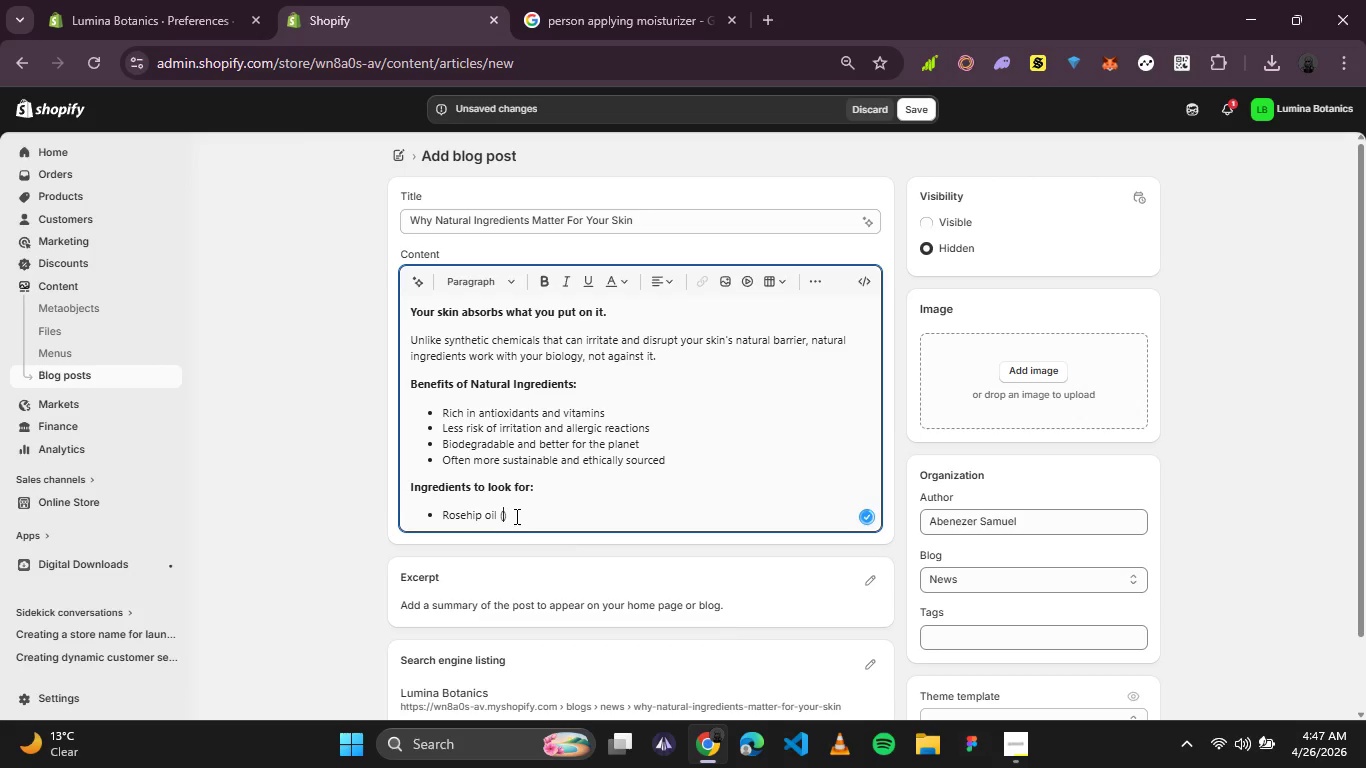 
type(vitamic)
key(Backspace)
type(n A and C)
 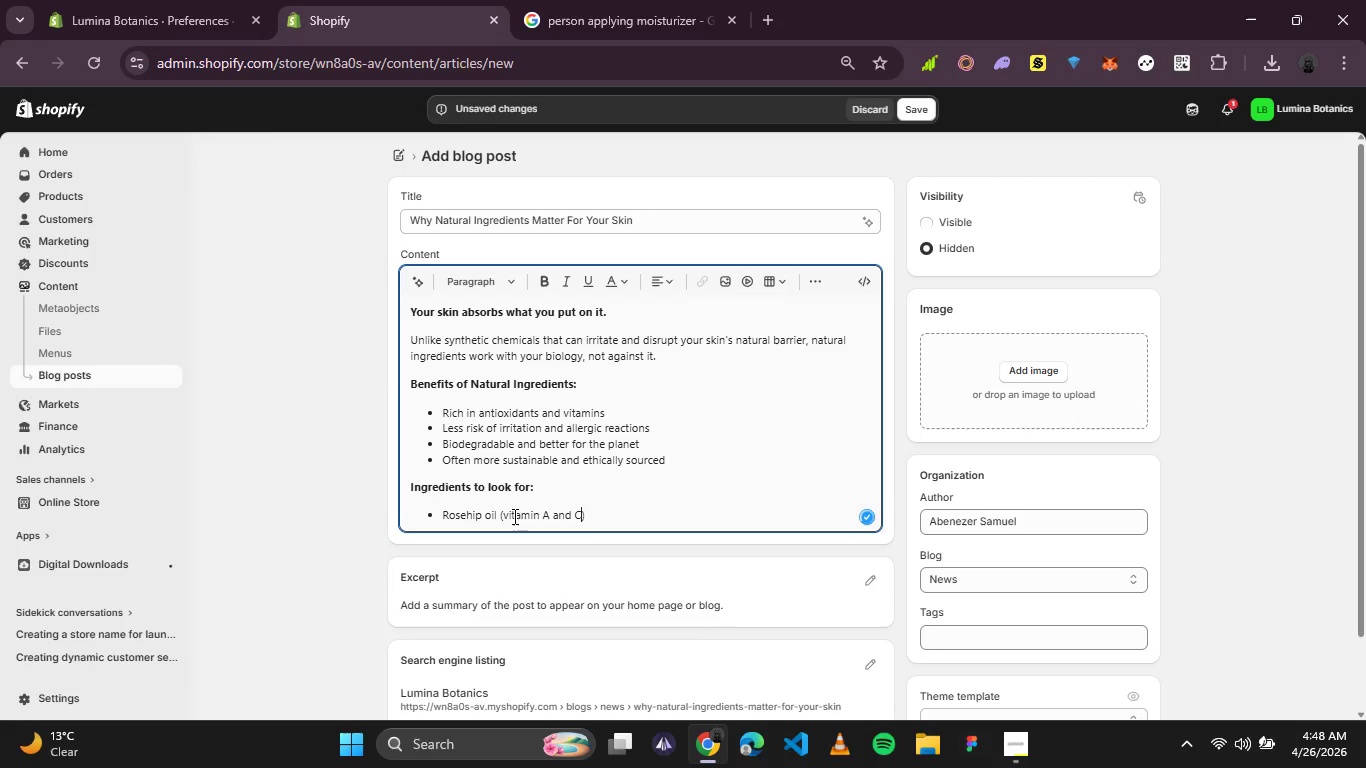 
left_click([577, 494])
 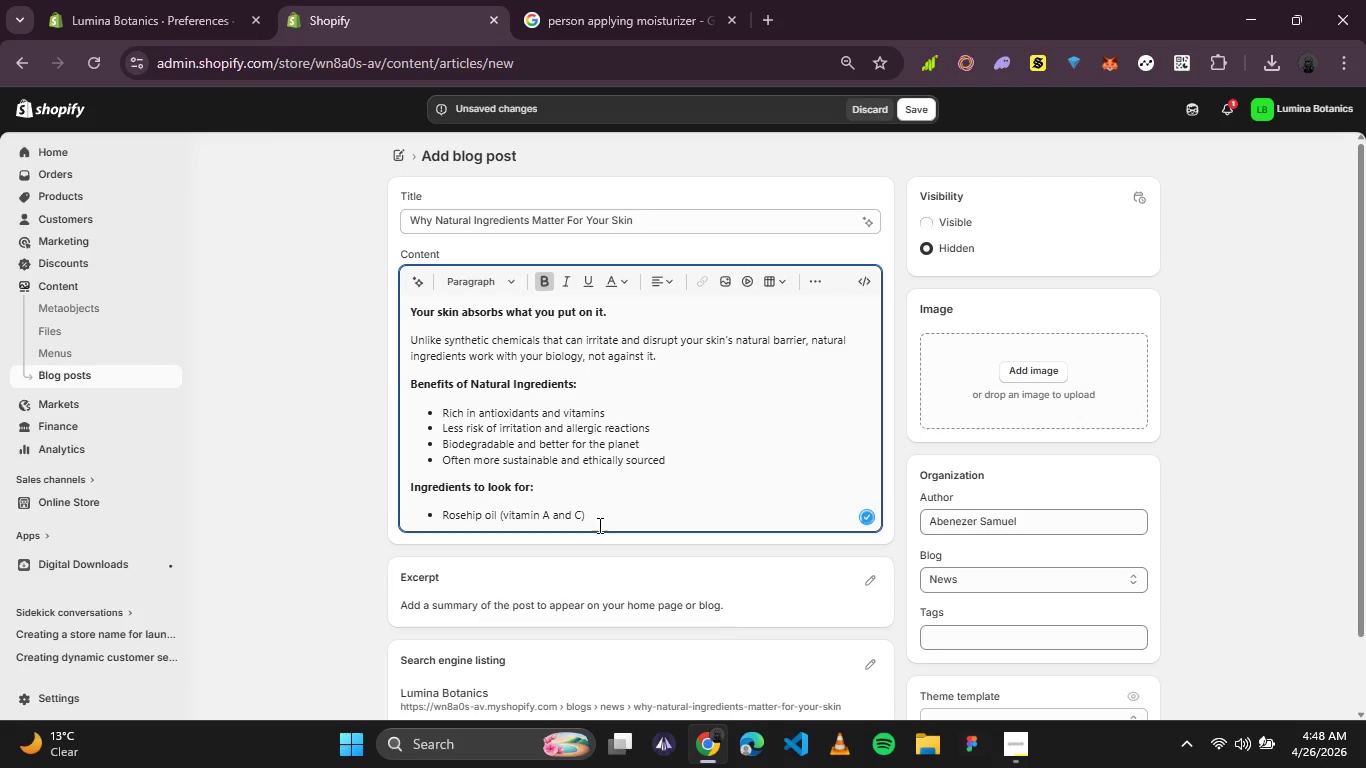 
left_click([598, 527])
 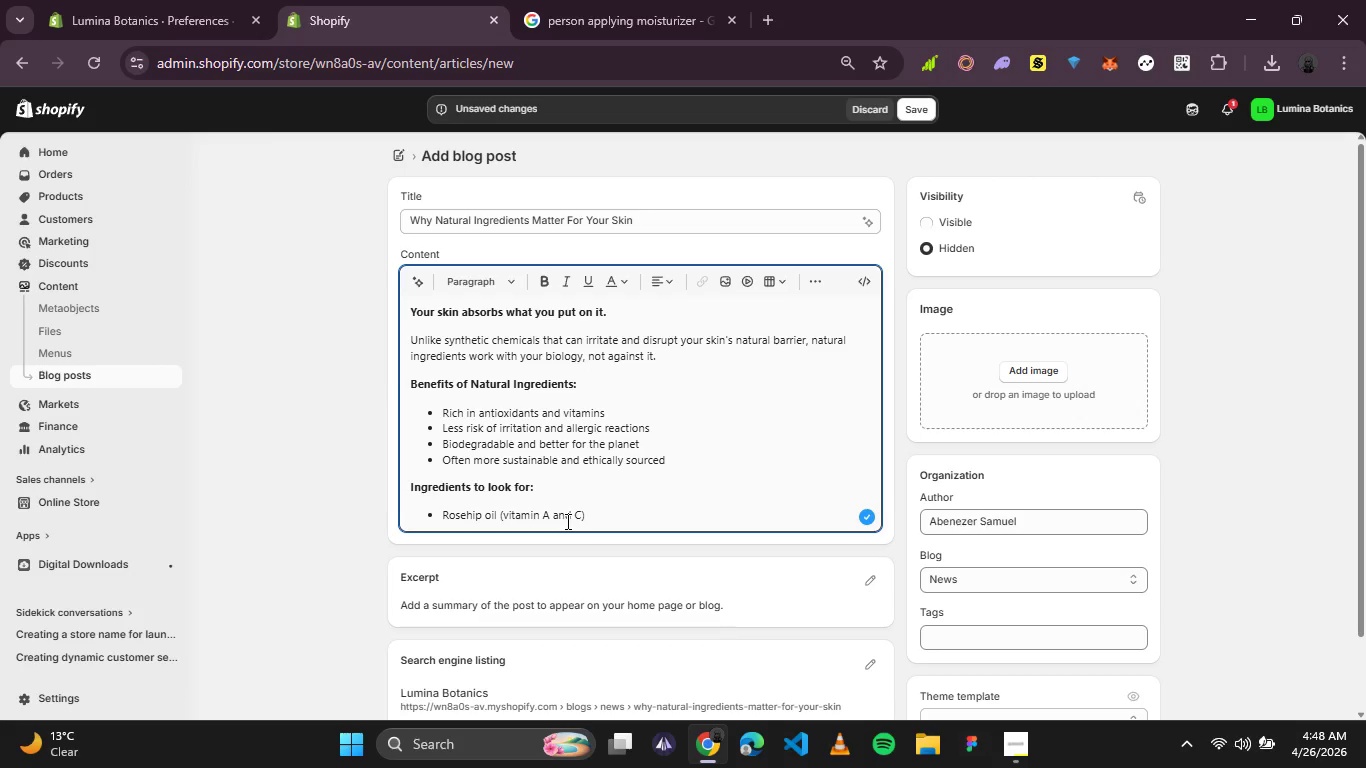 
key(Enter)
 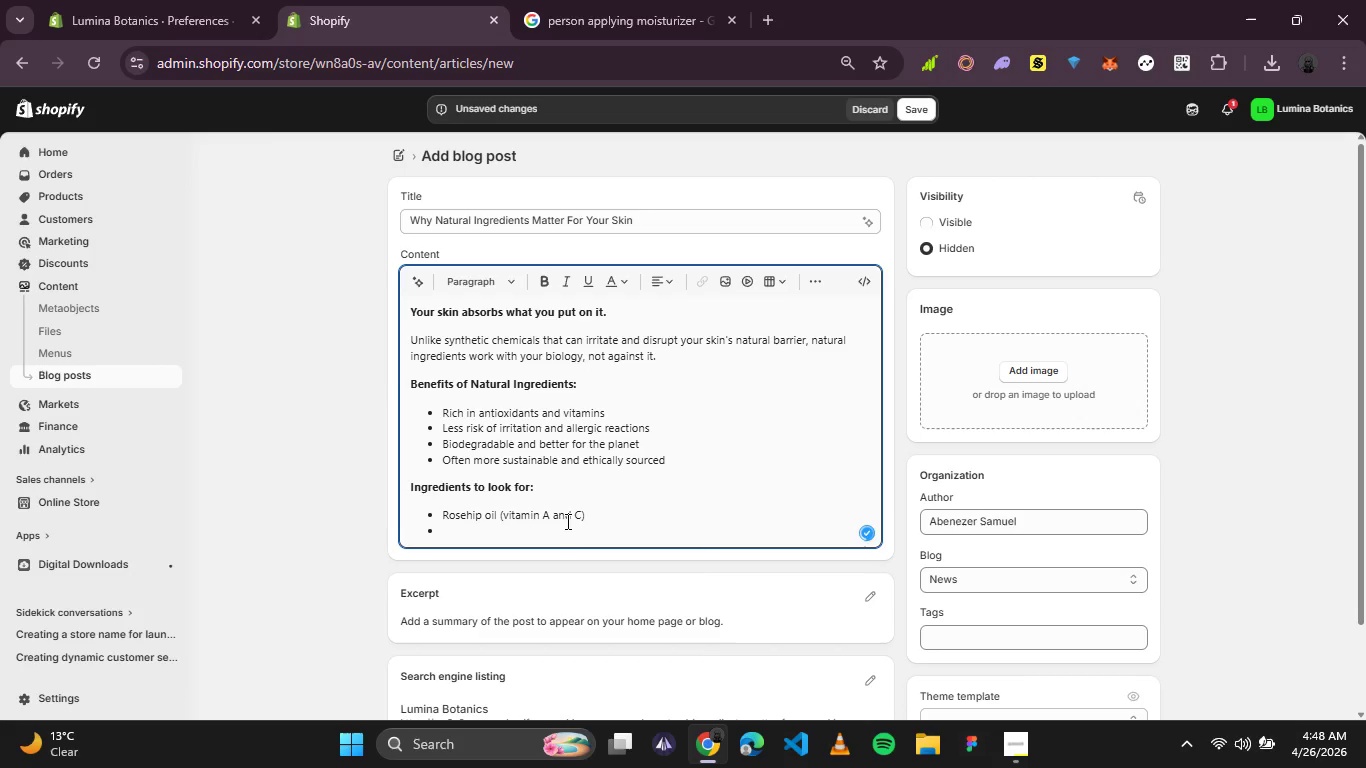 
type(Aloe vera ())
 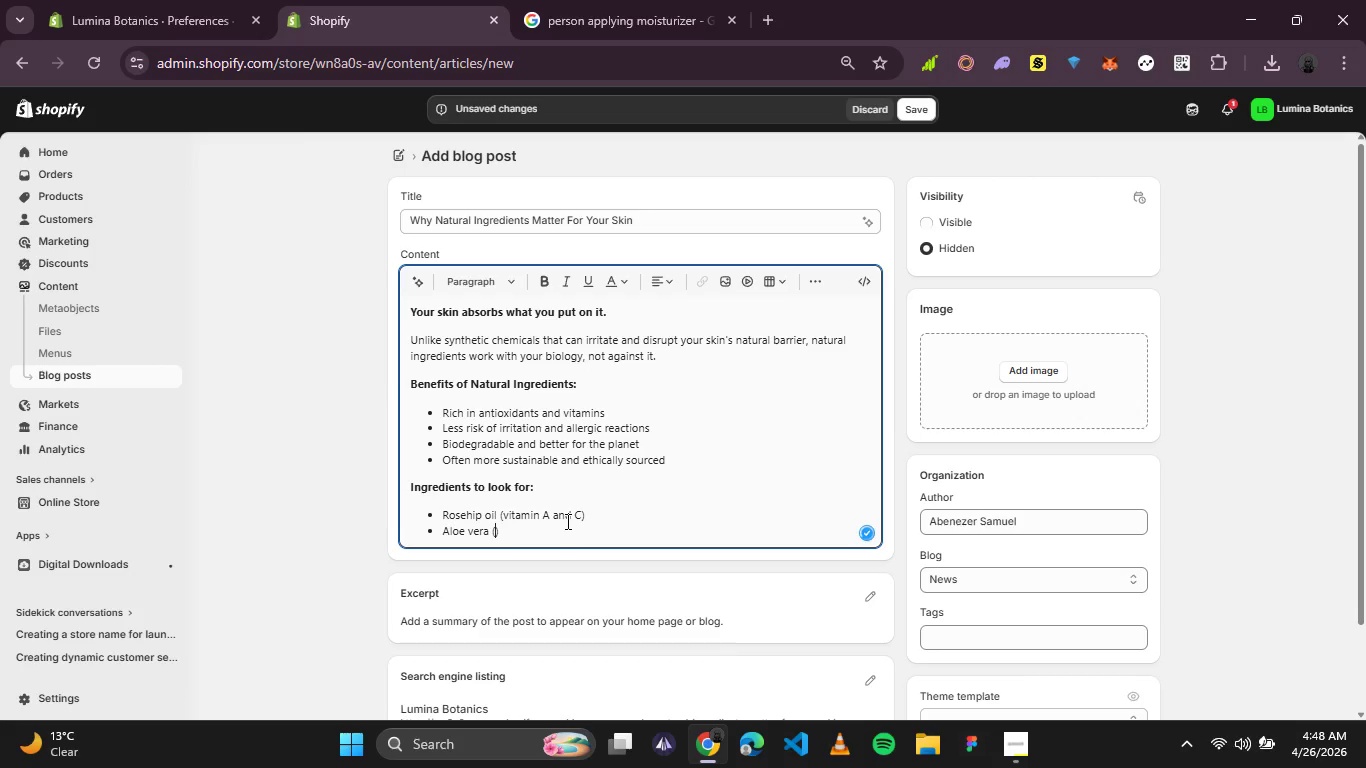 
 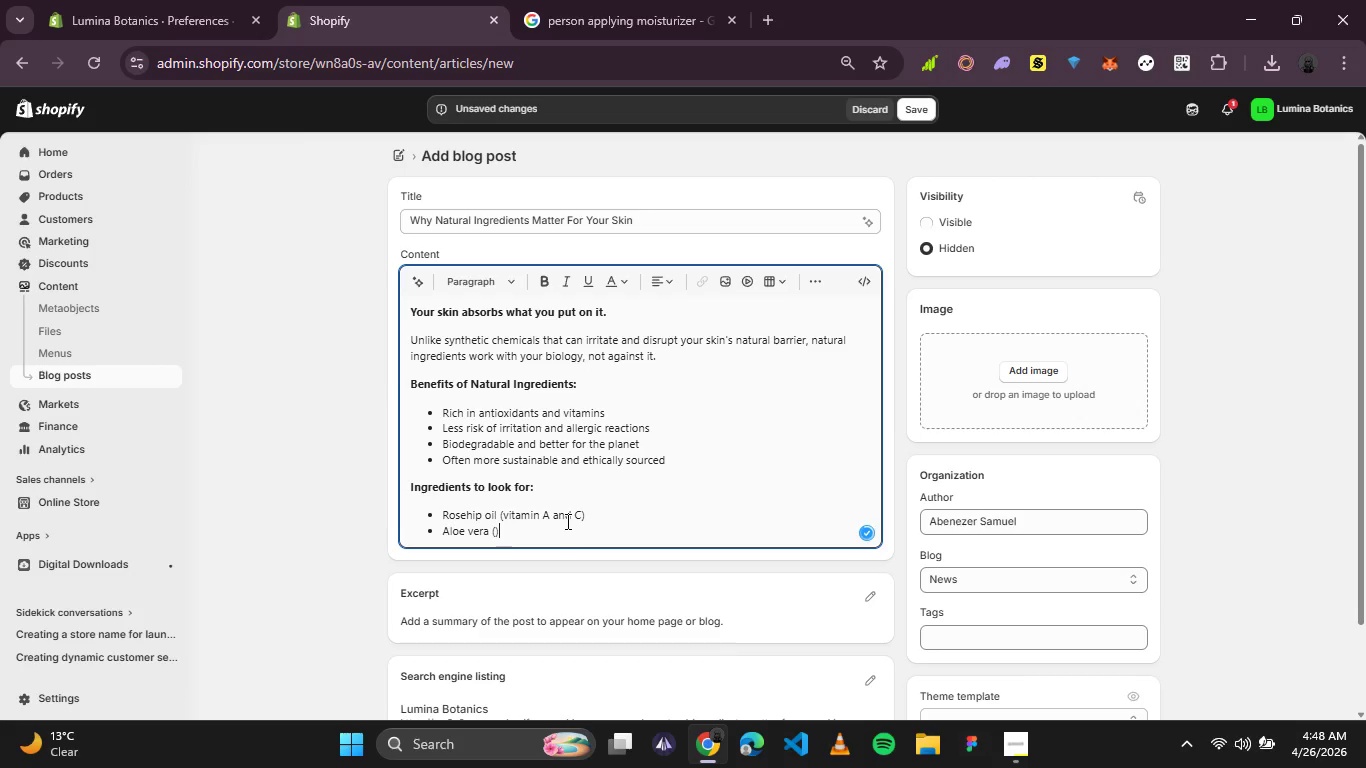 
key(ArrowLeft)
 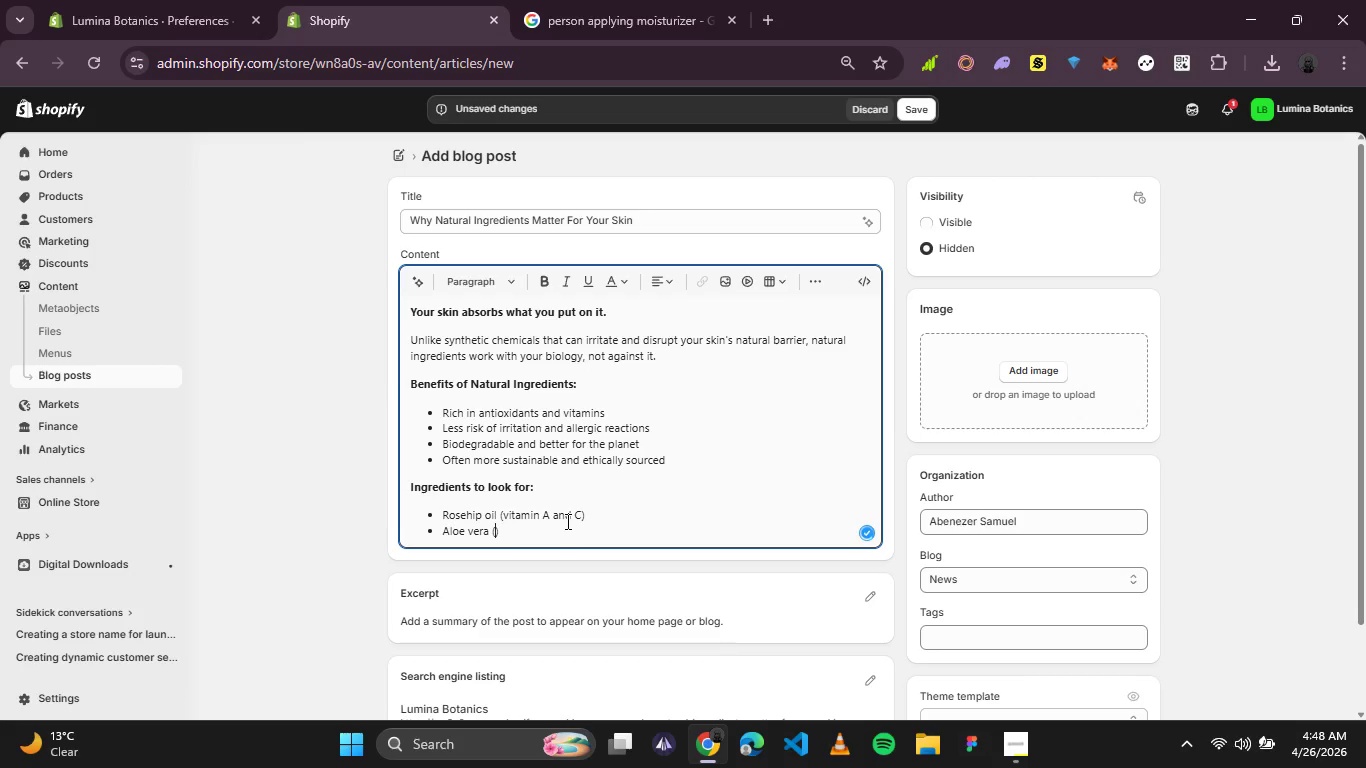 
type(hydration and soothing)
 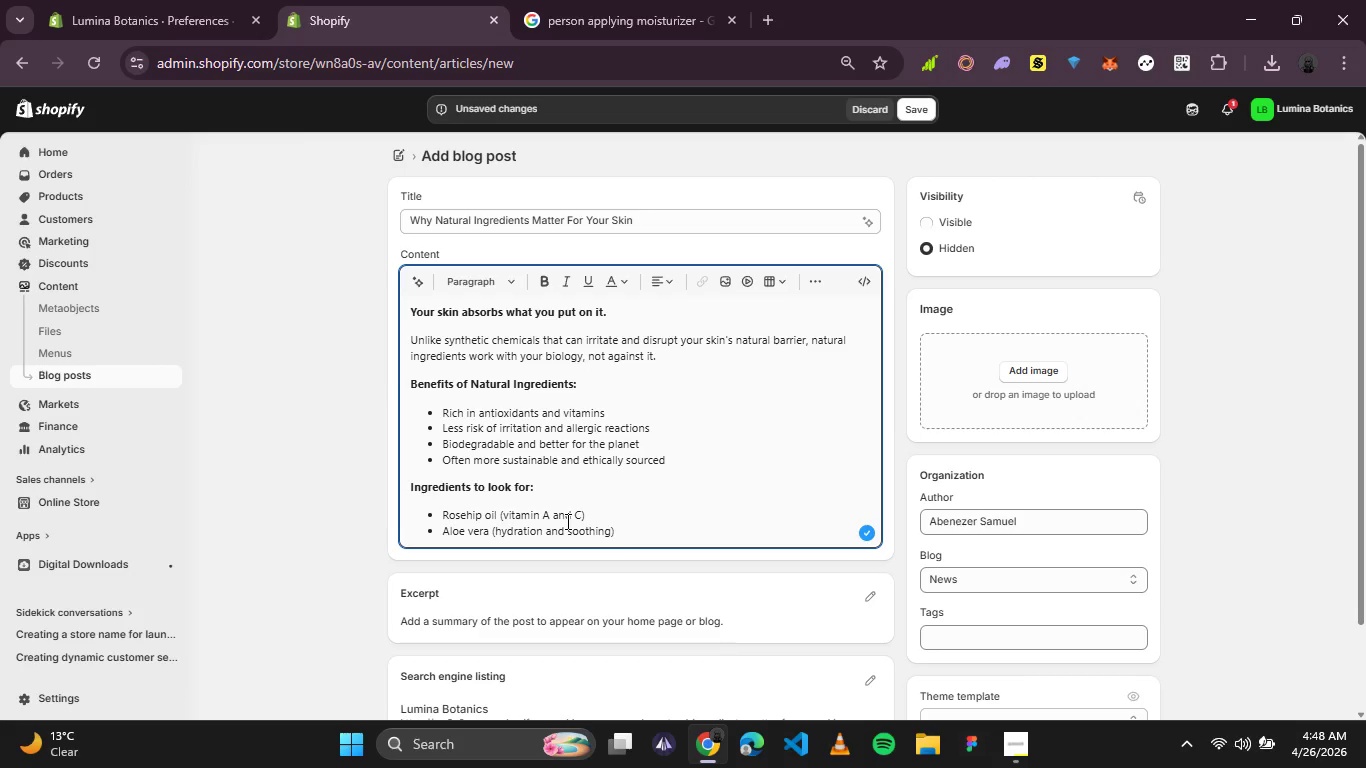 
key(ArrowRight)
 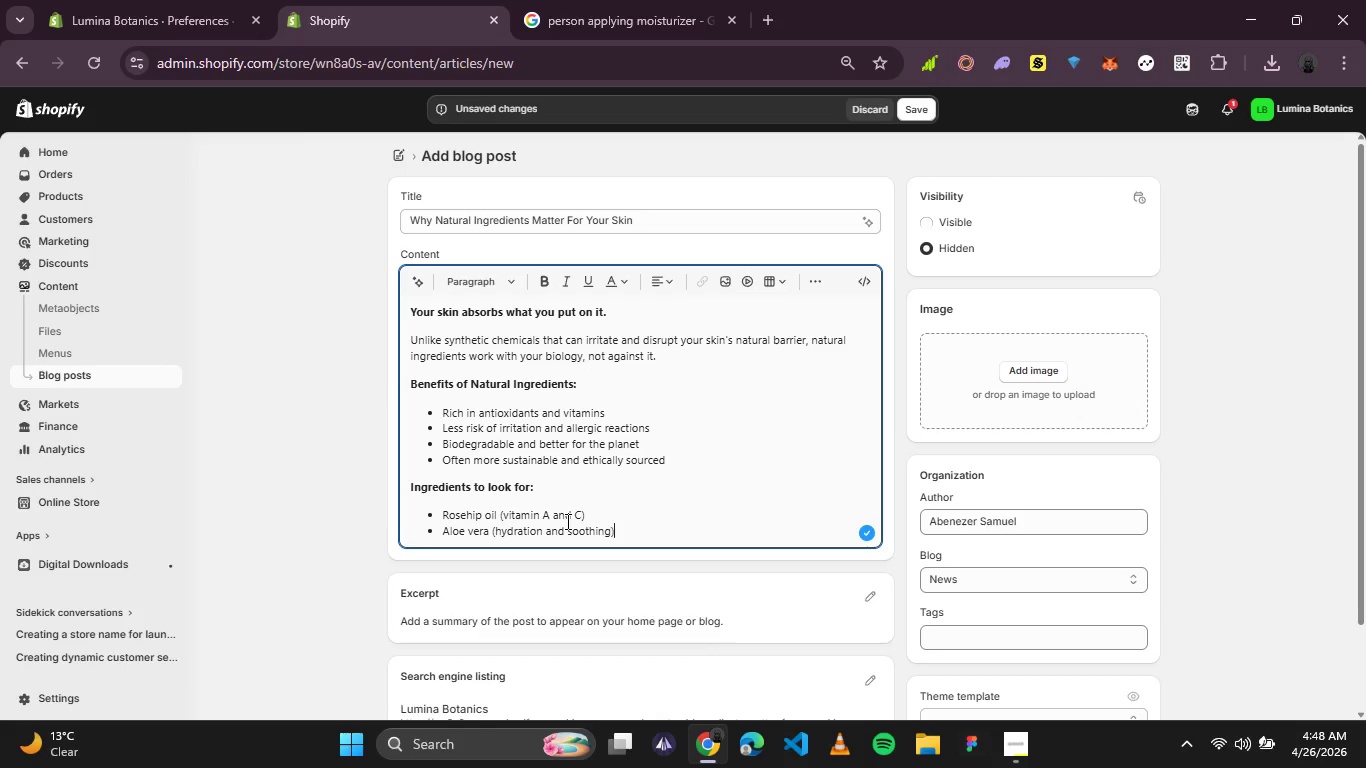 
key(Enter)
 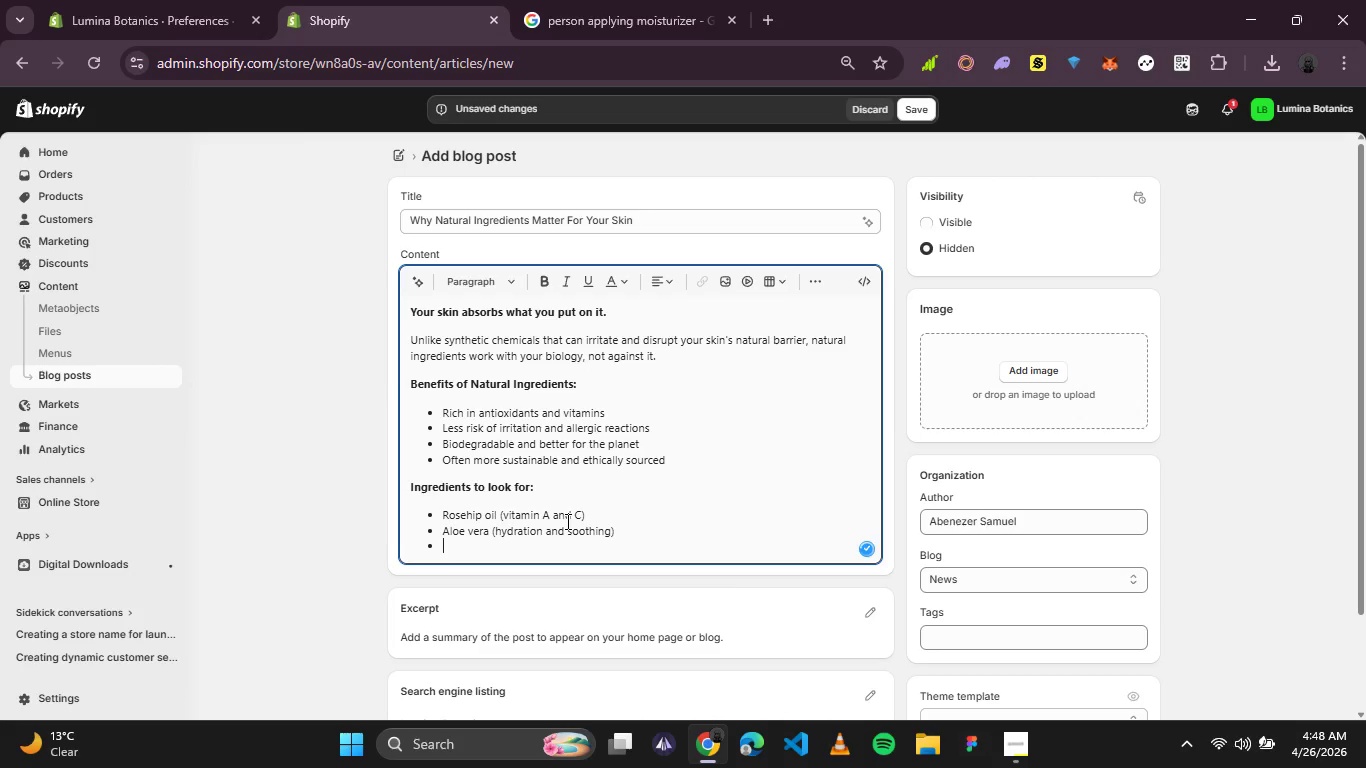 
type(Green tea extract ())
 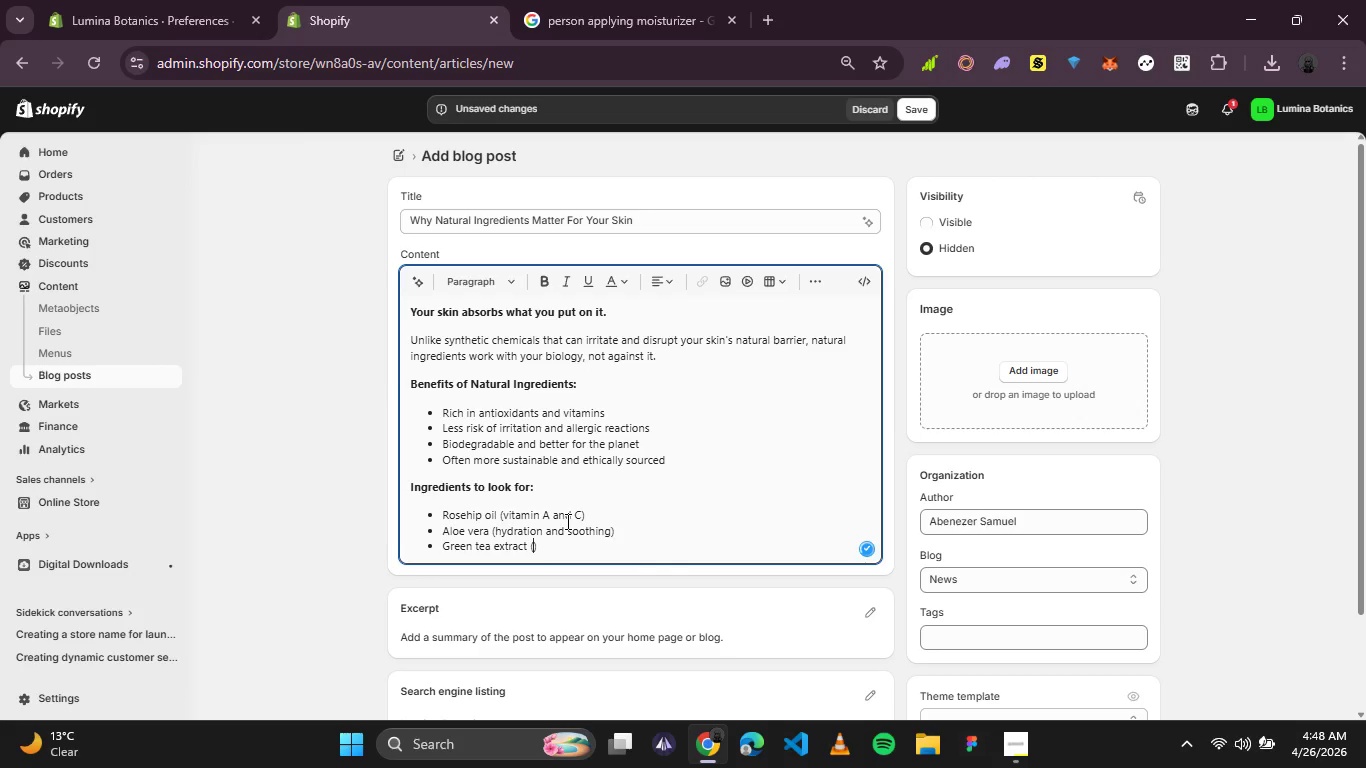 
 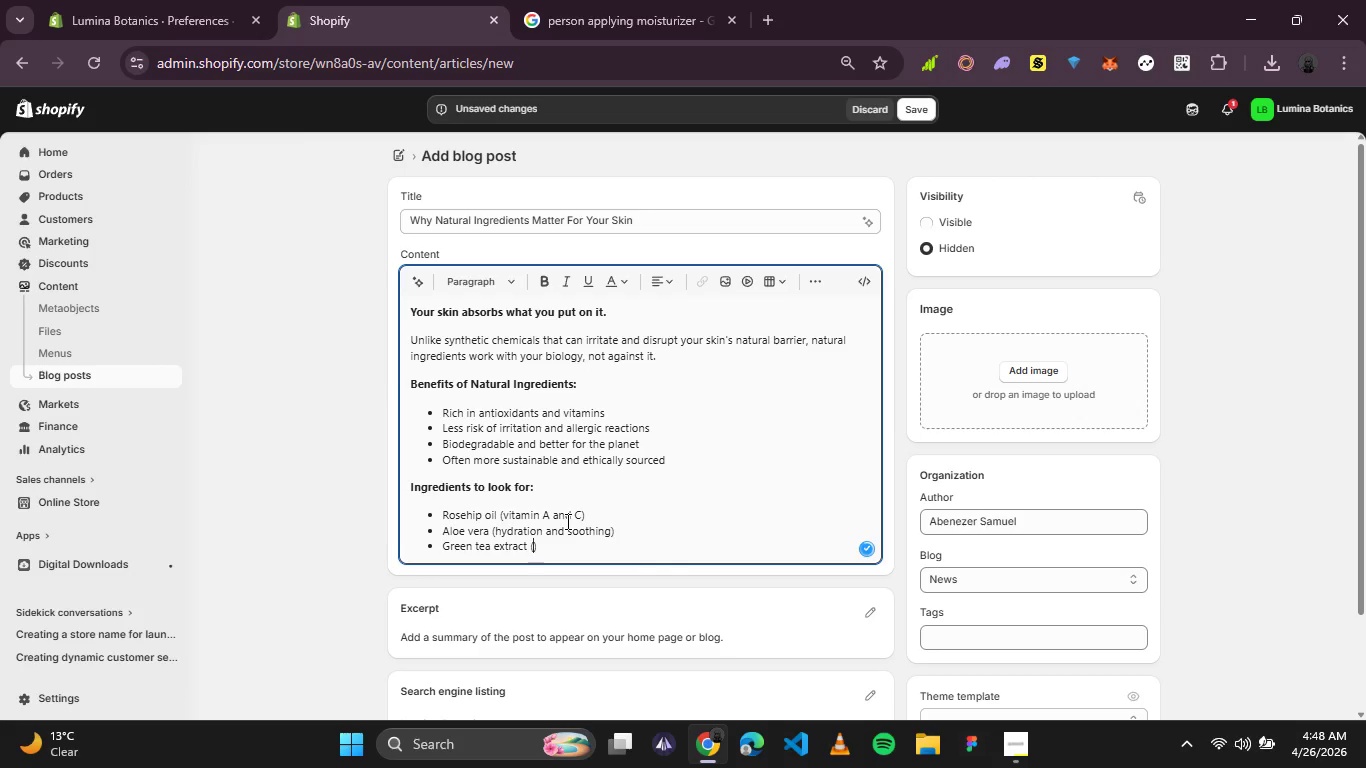 
key(ArrowLeft)
 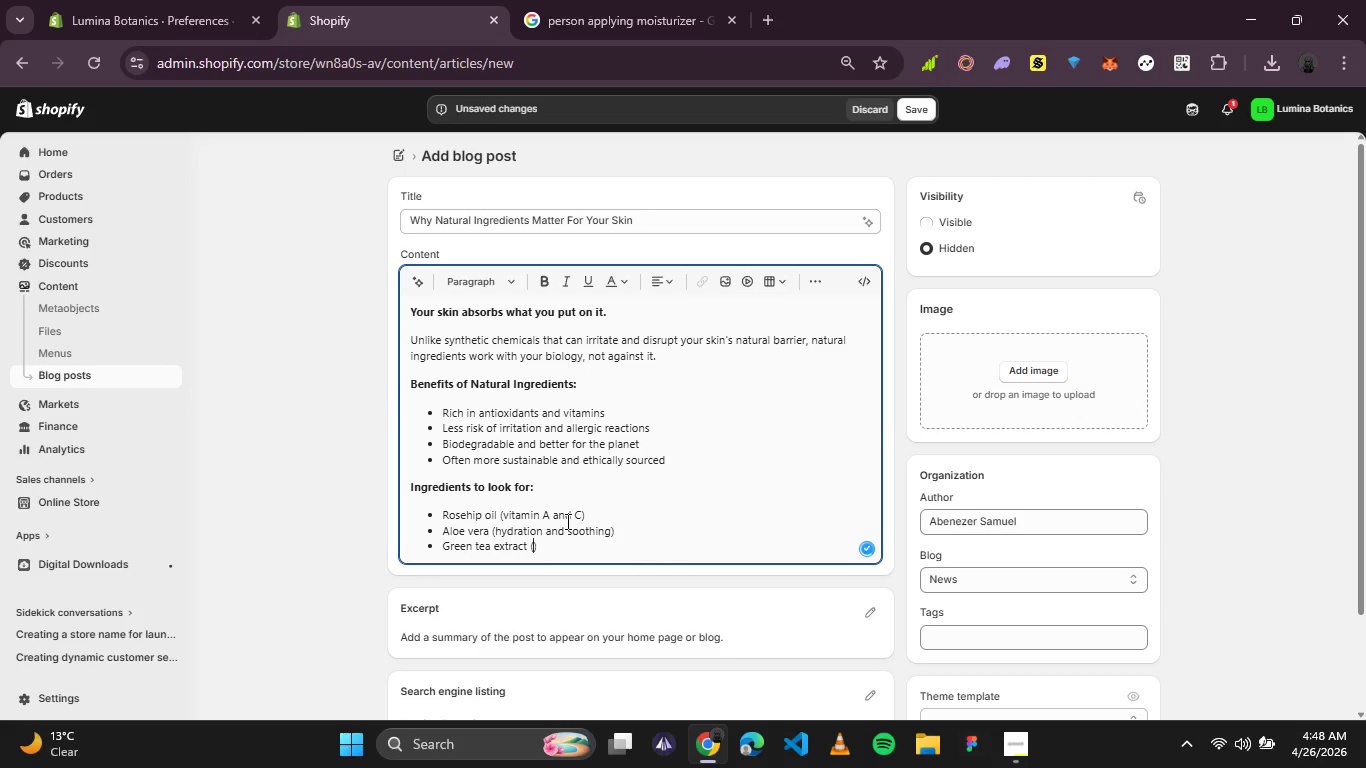 
type(antioxidants[Insert])
 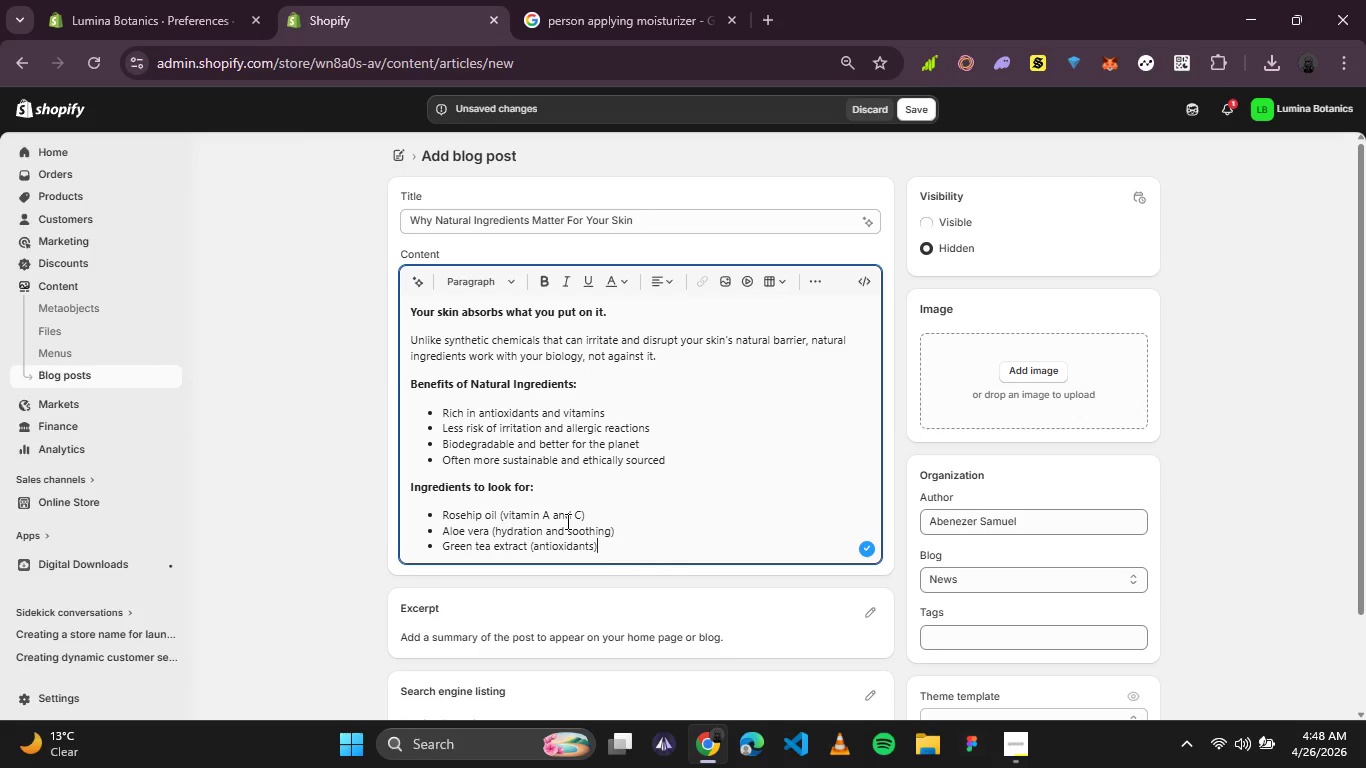 
key(ArrowRight)
 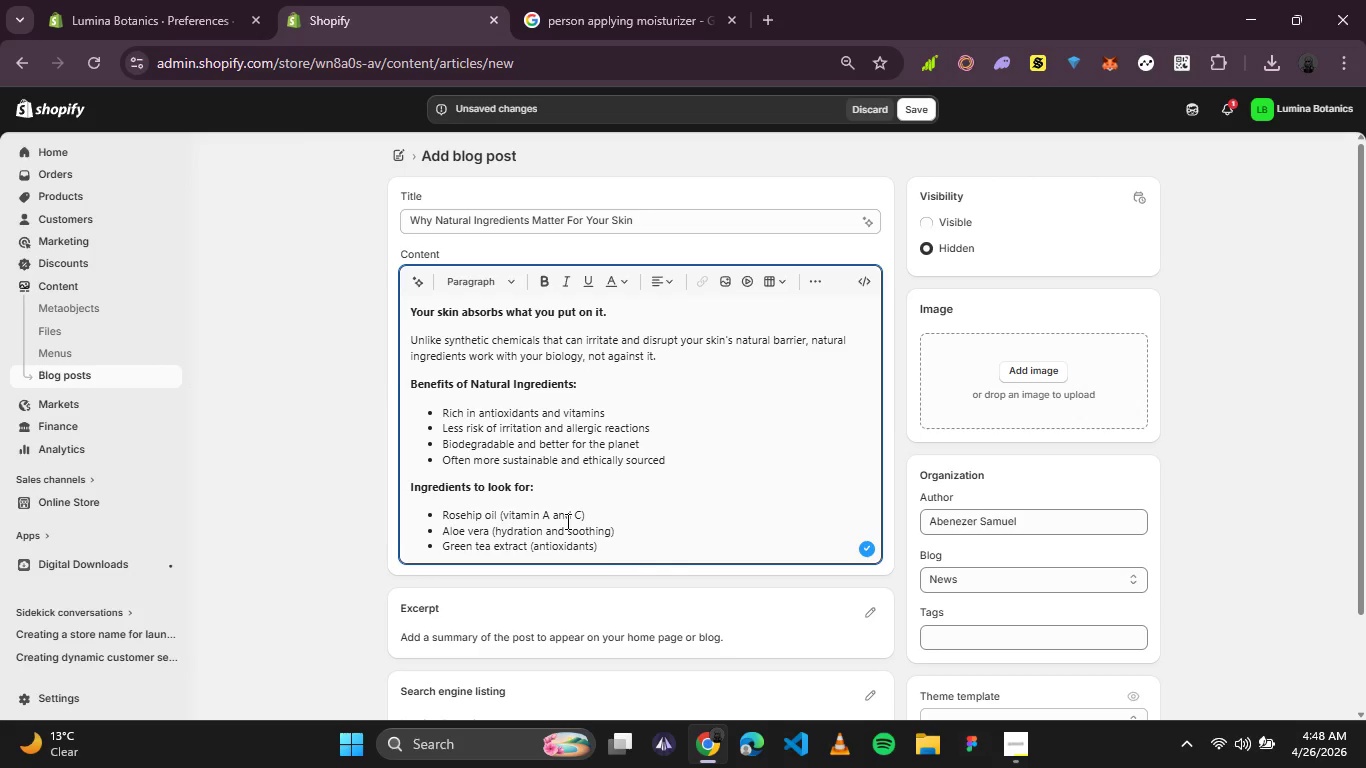 
key(Enter)
 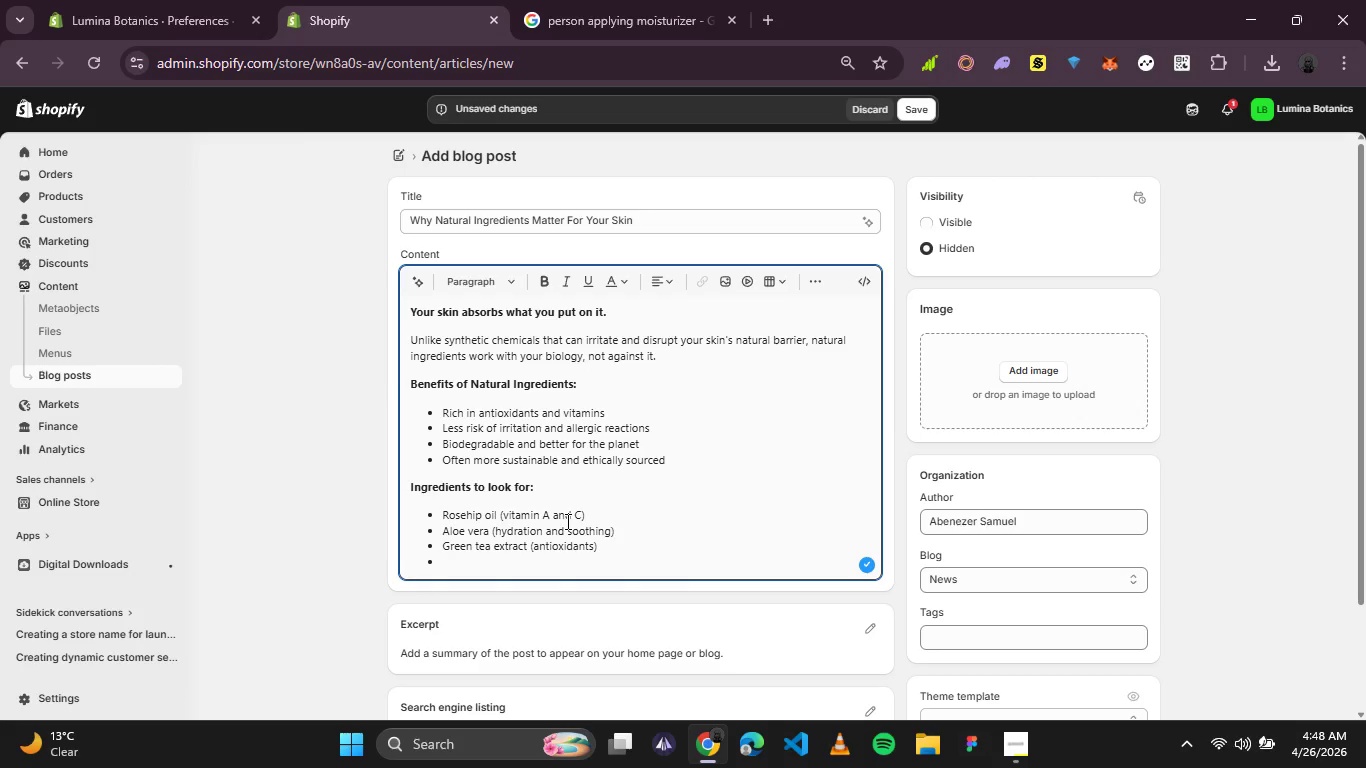 
type(Shea Butter ())
 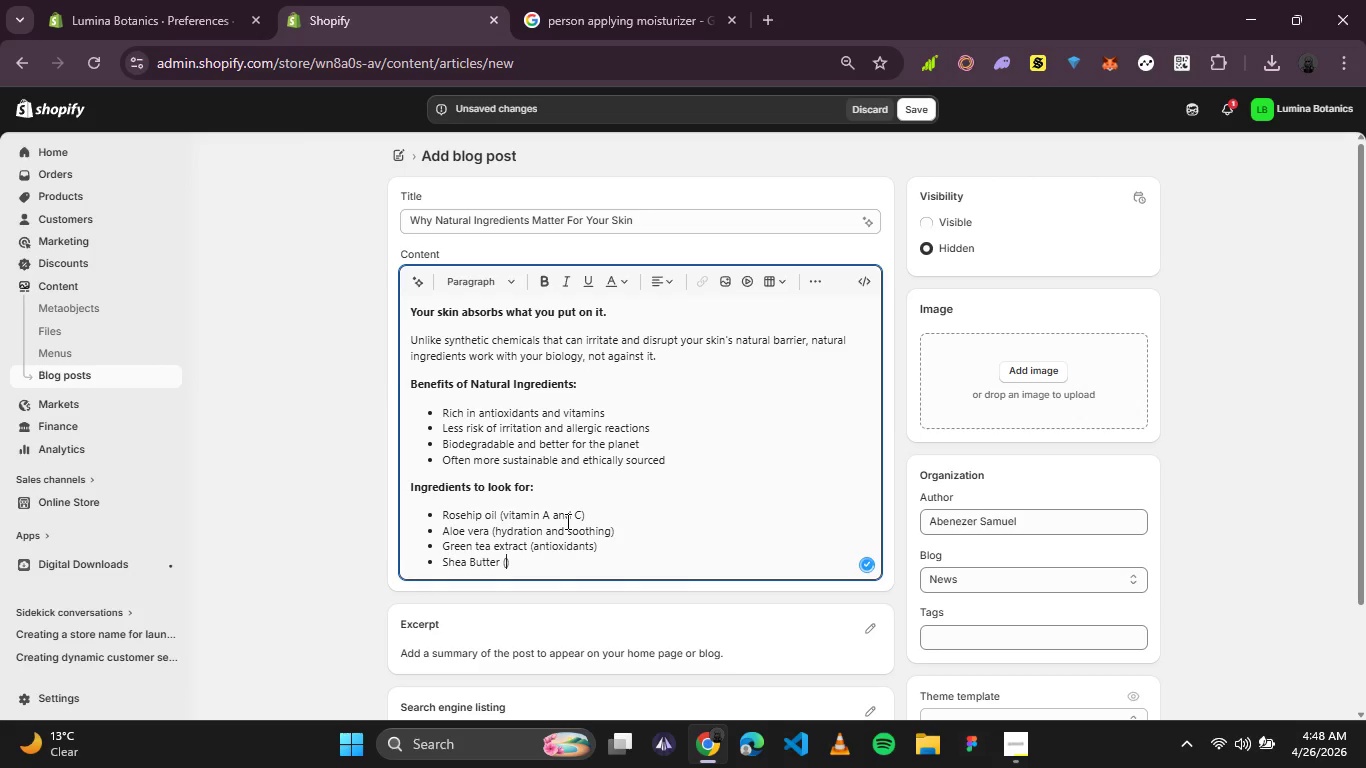 
 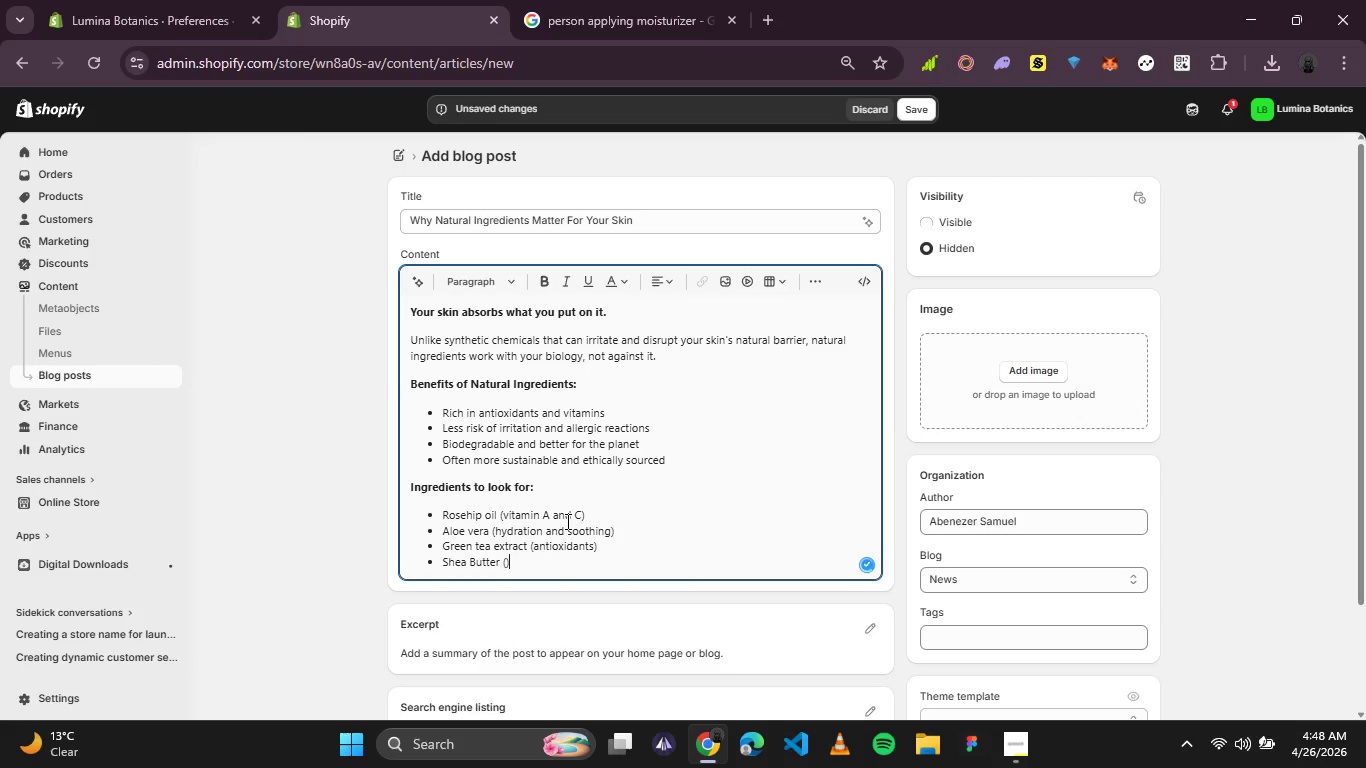 
key(ArrowLeft)
 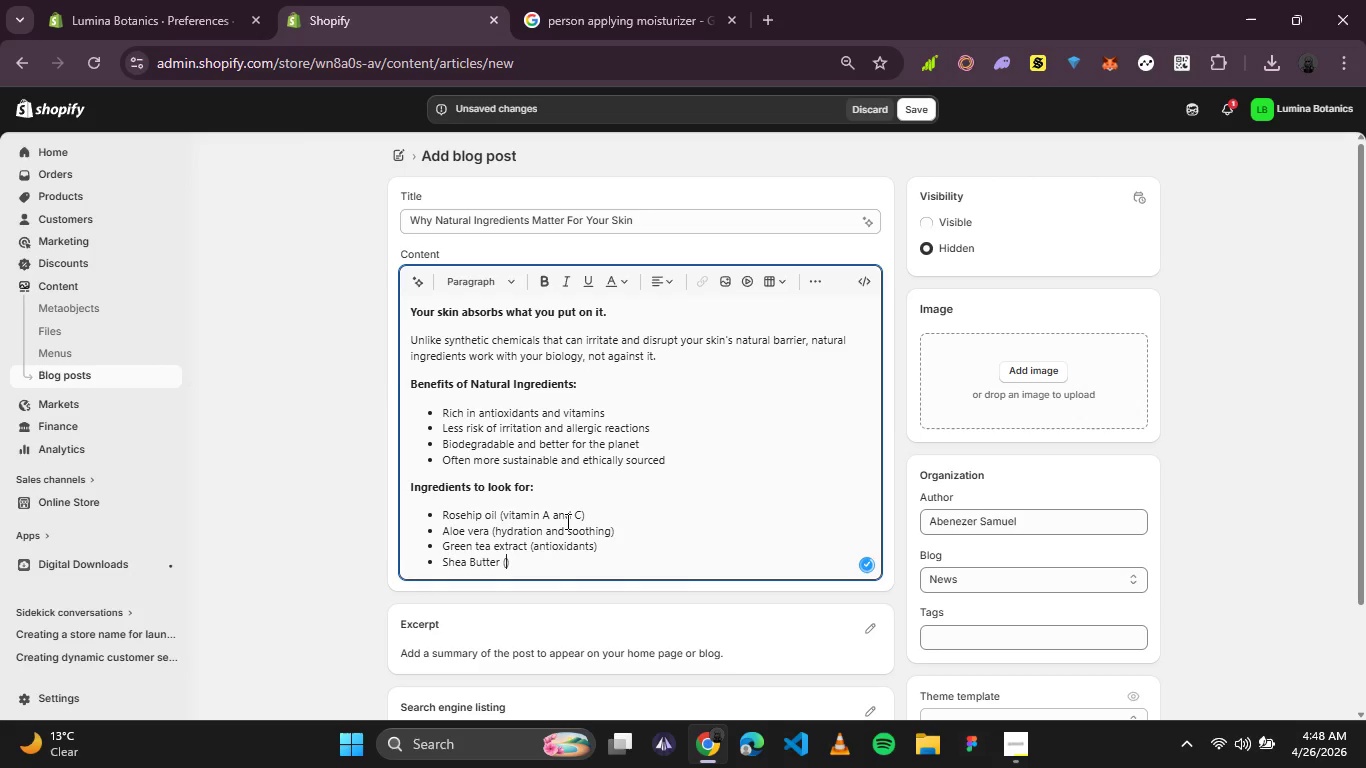 
type(deep moisture)
 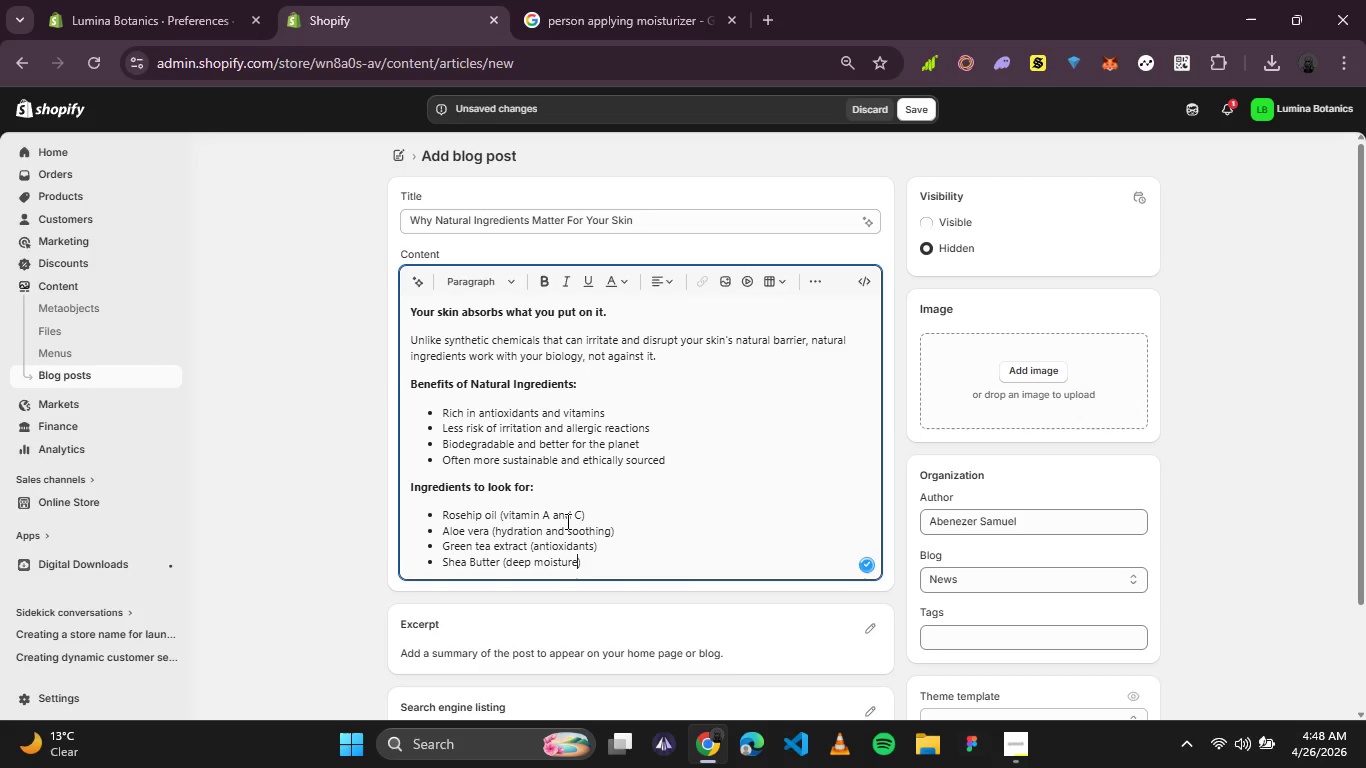 
key(ArrowRight)
 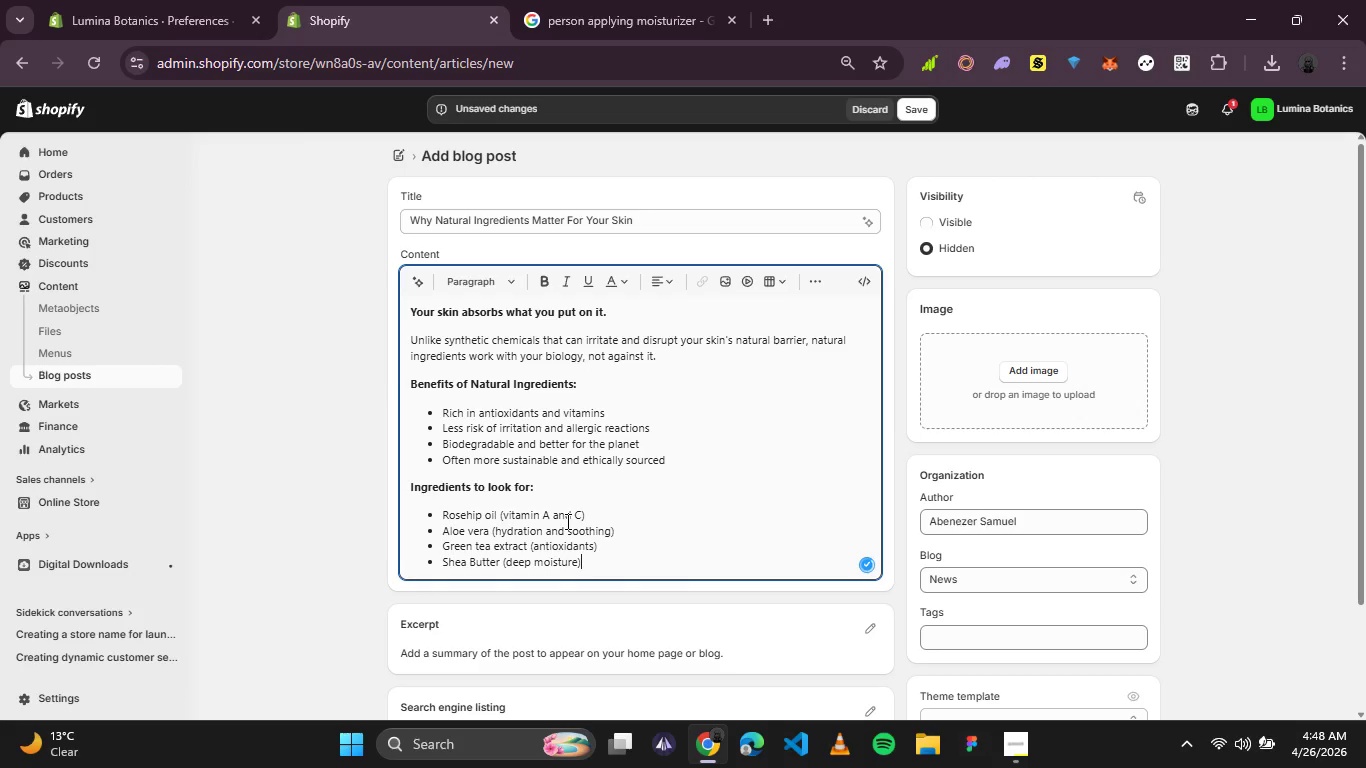 
key(Enter)
 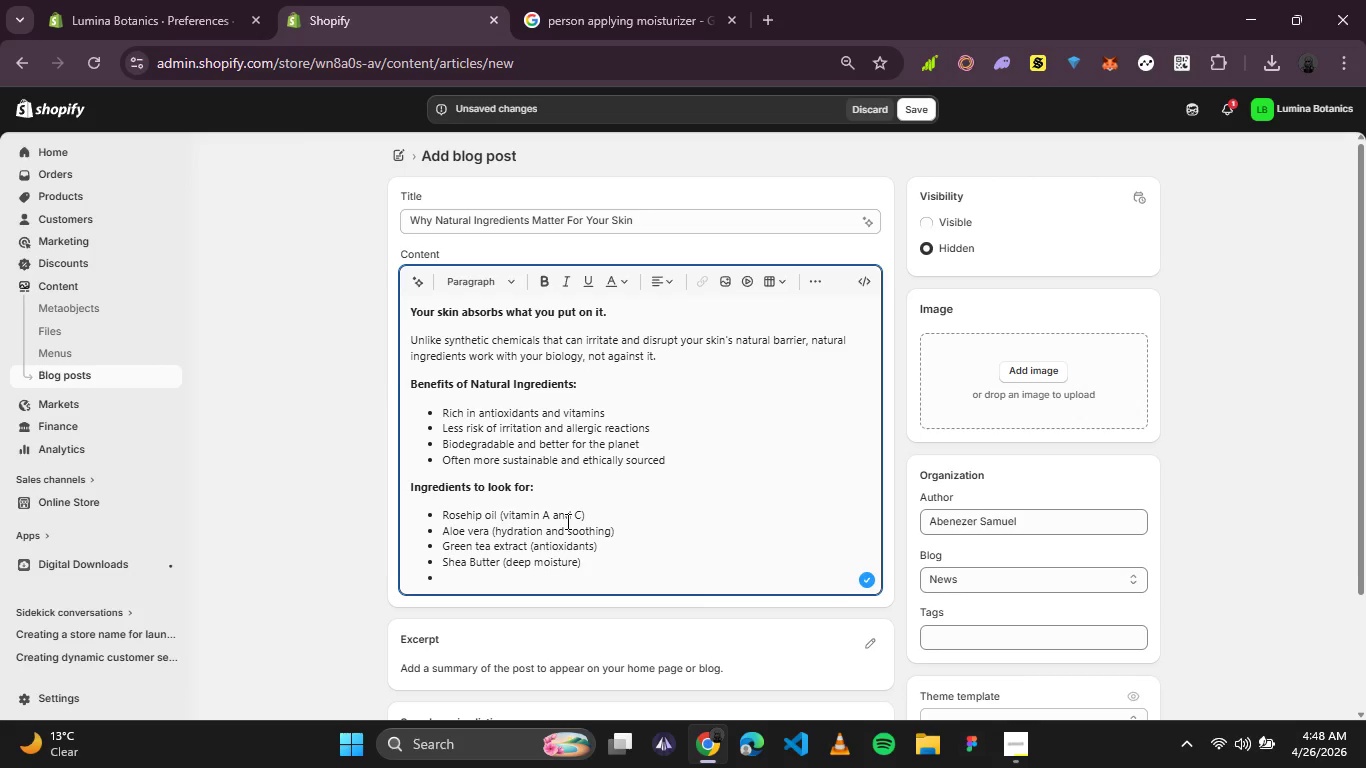 
key(Enter)
 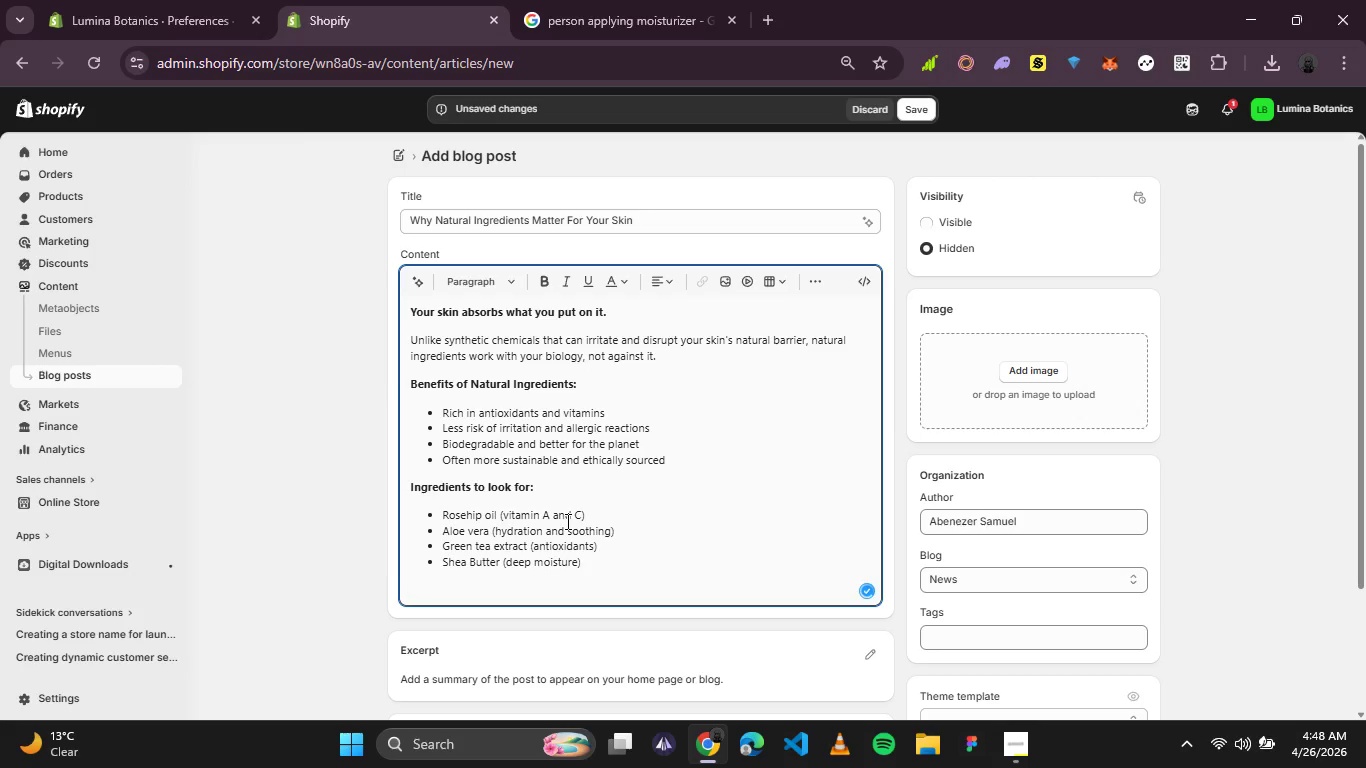 
type(At Lumina b)
key(Backspace)
type(Botanics, we never use parabens, sulfates, or synthetic fragrances )
key(Backspace)
type(. what you see on the label is what you get in the bottle.)
 